 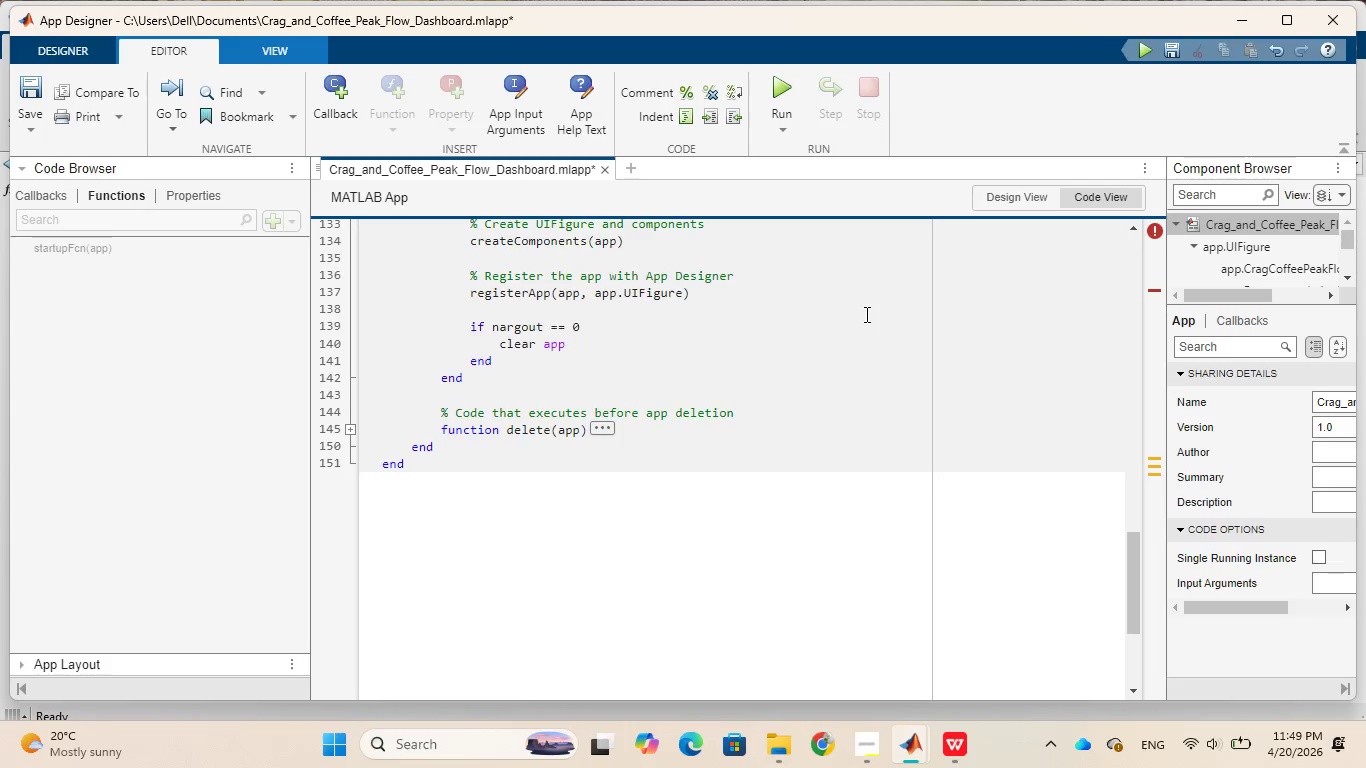 
scroll: coordinate [865, 314], scroll_direction: up, amount: 5.0
 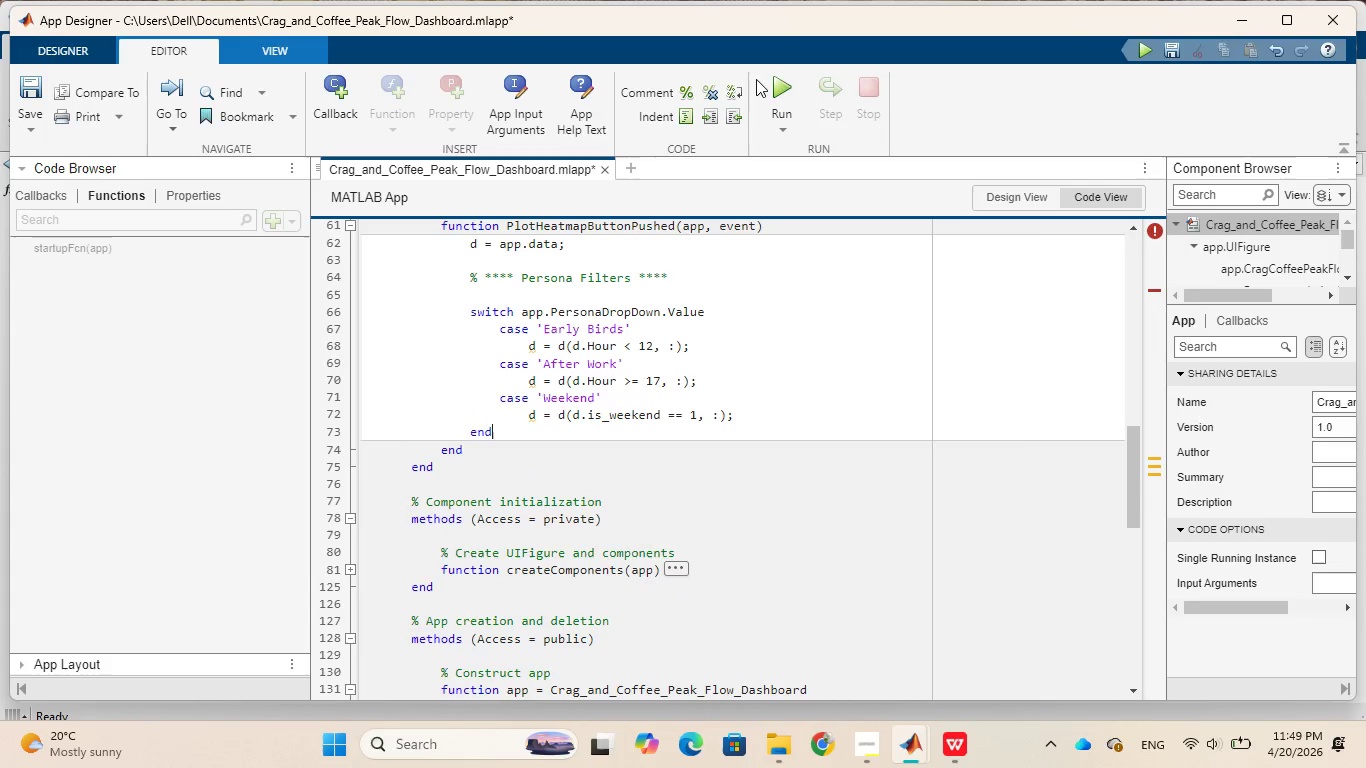 
left_click([775, 88])
 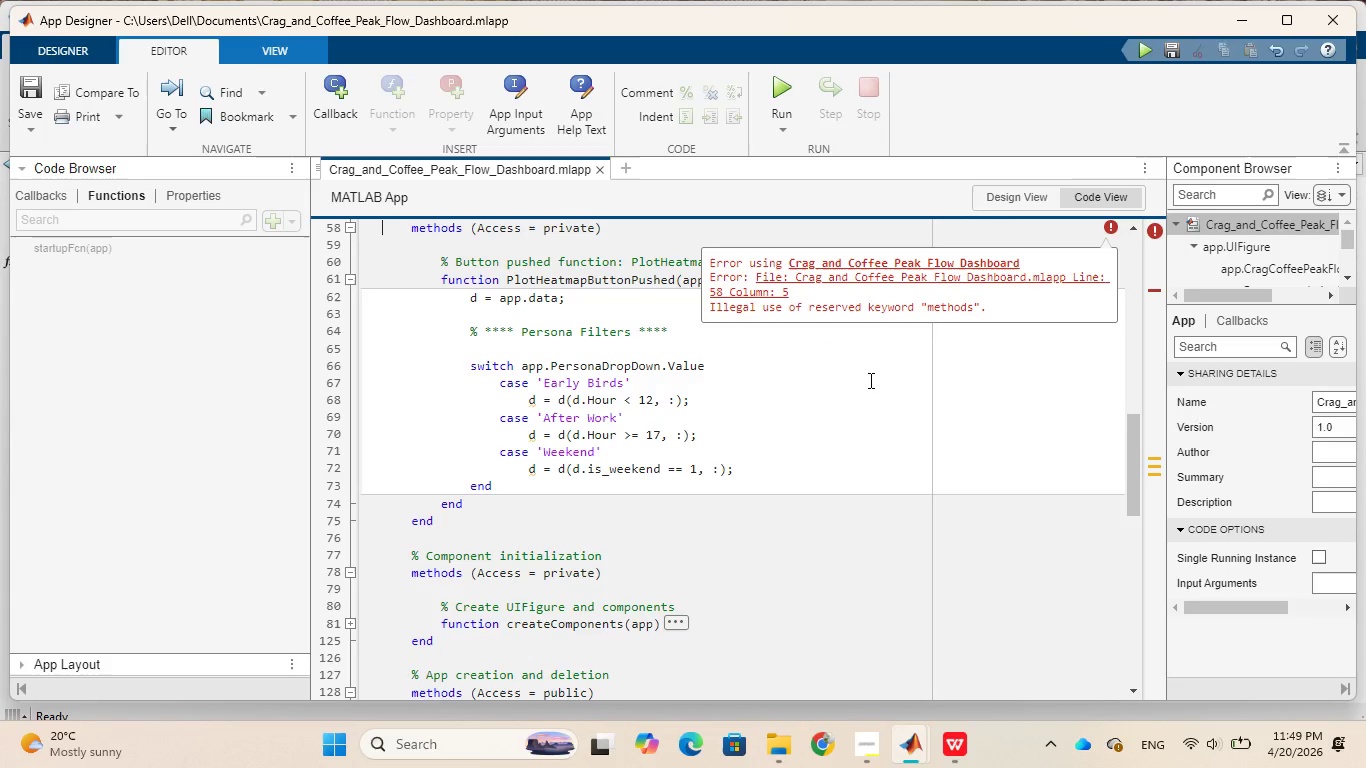 
wait(15.7)
 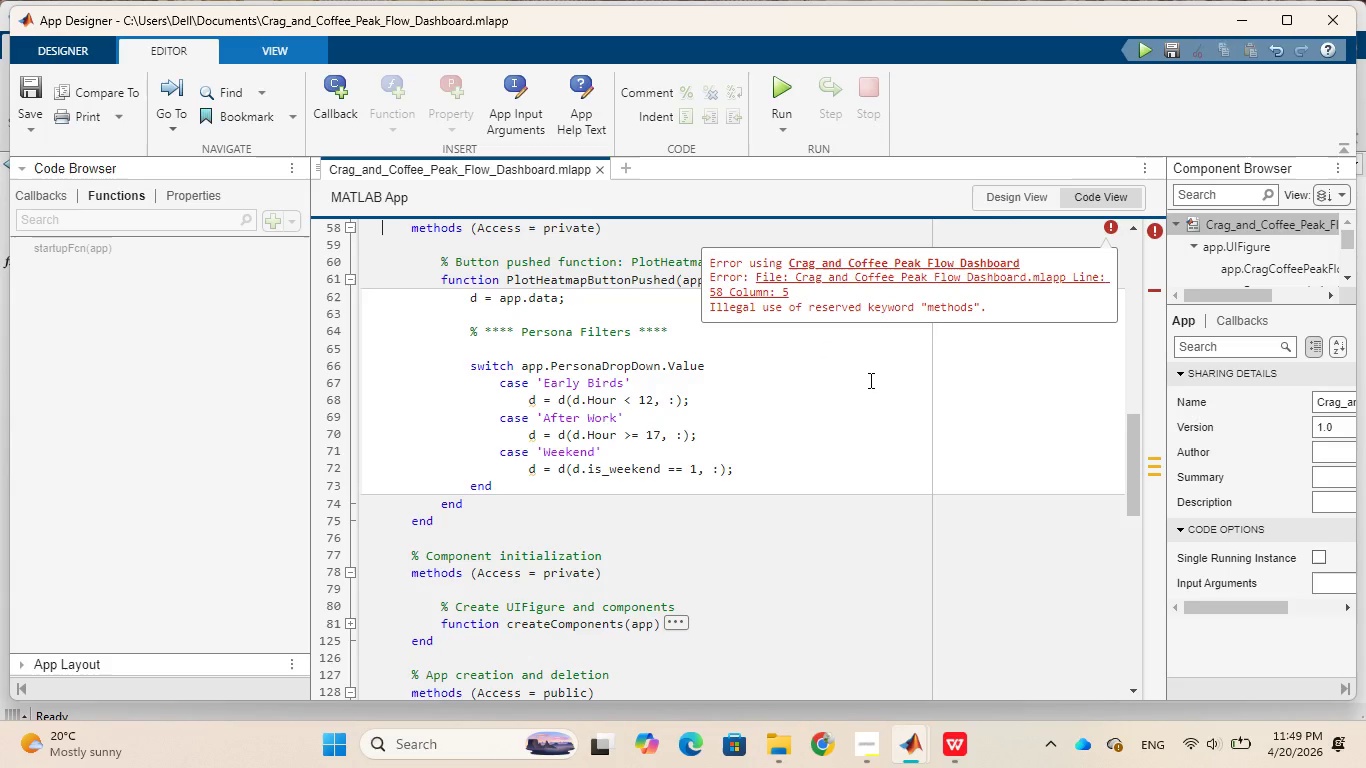 
scroll: coordinate [752, 439], scroll_direction: up, amount: 3.0
 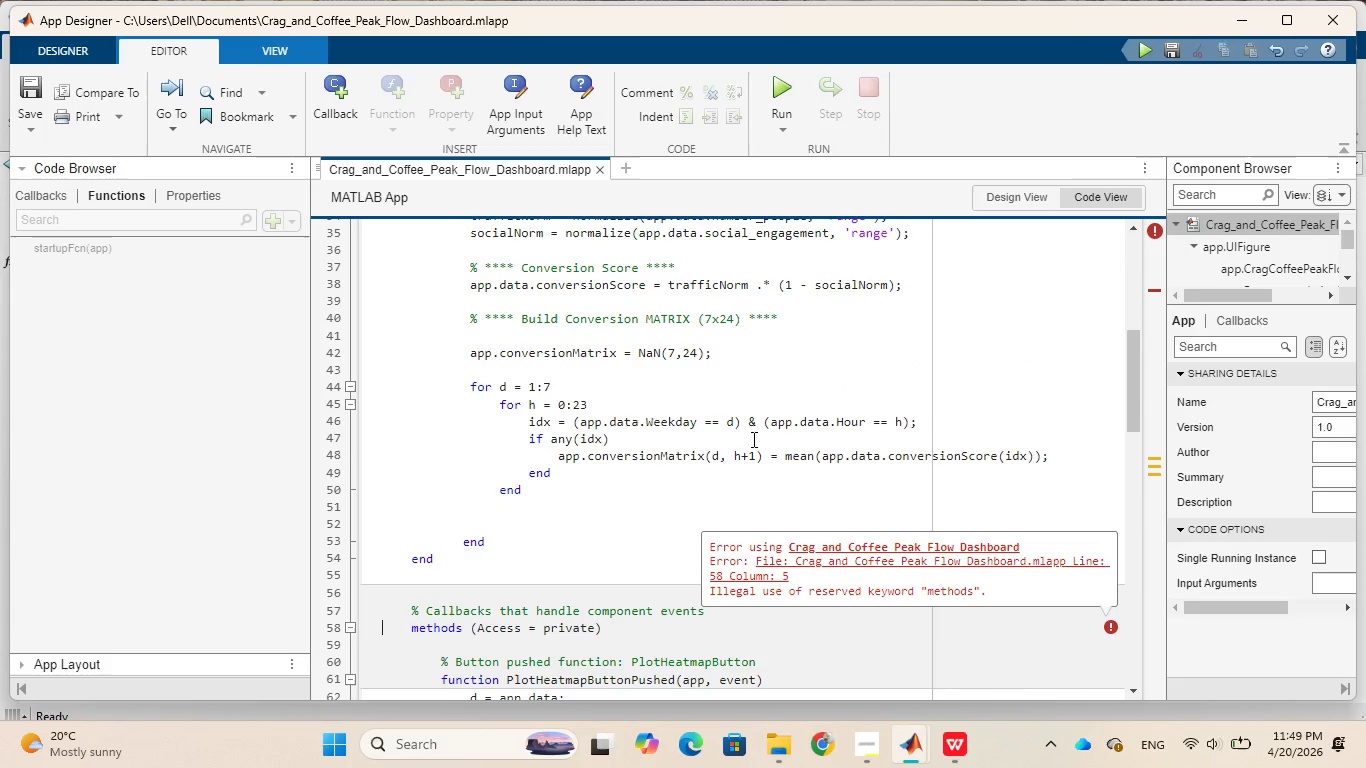 
scroll: coordinate [752, 439], scroll_direction: down, amount: 2.0
 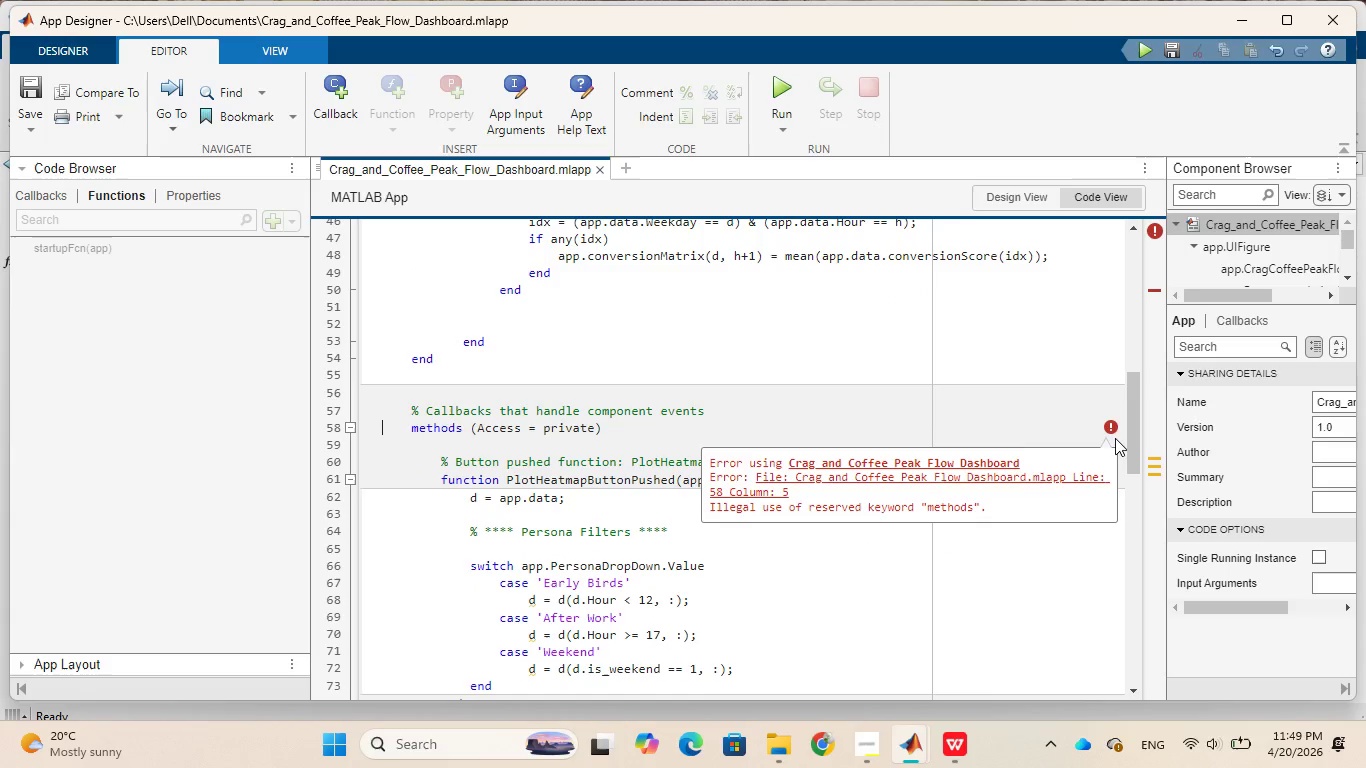 
left_click([1107, 428])
 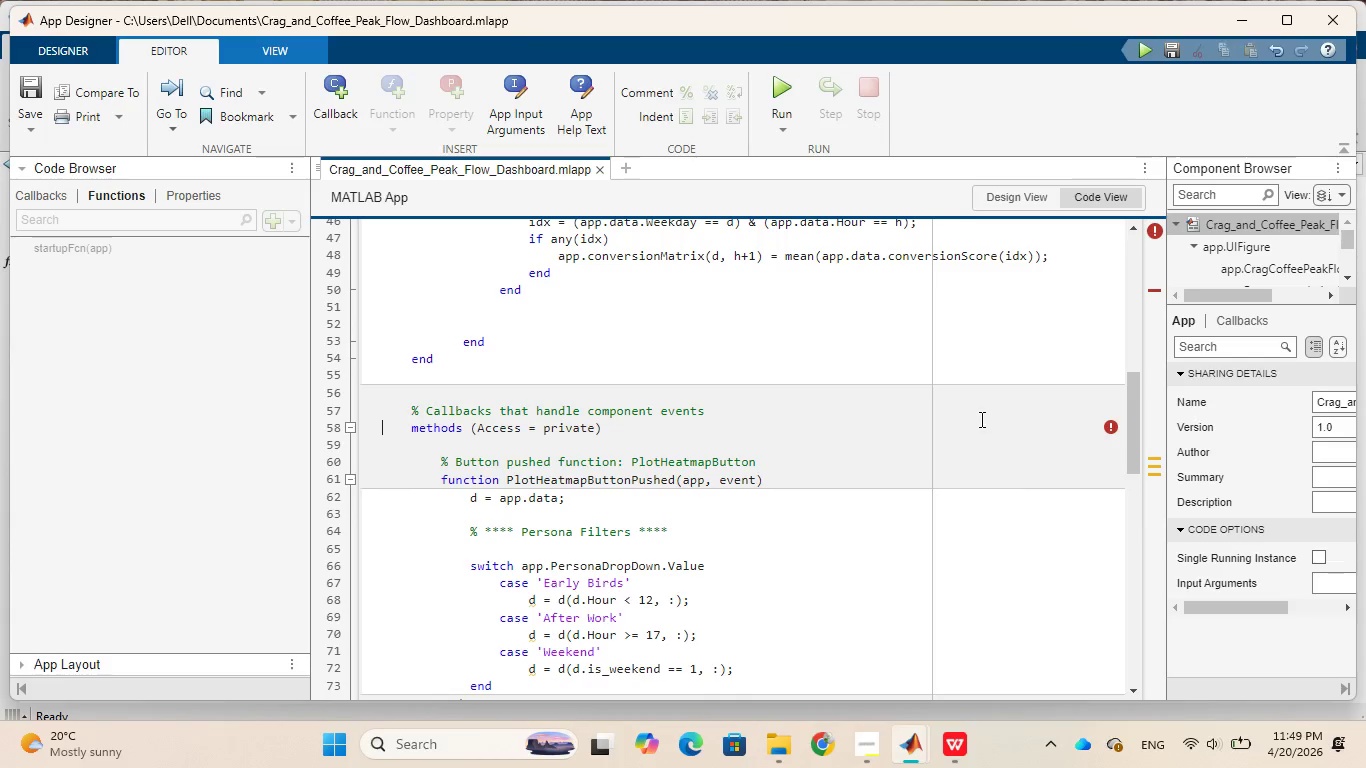 
left_click([931, 418])
 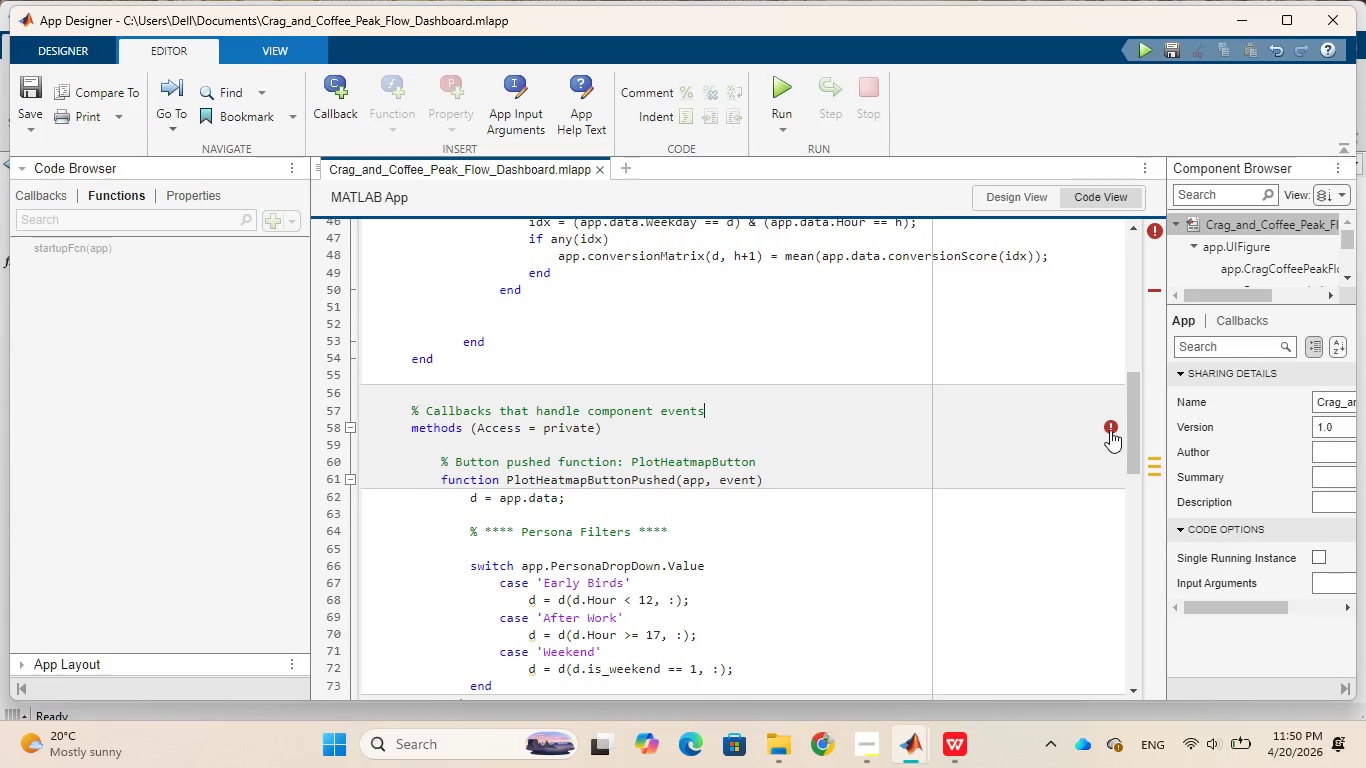 
left_click([1115, 428])
 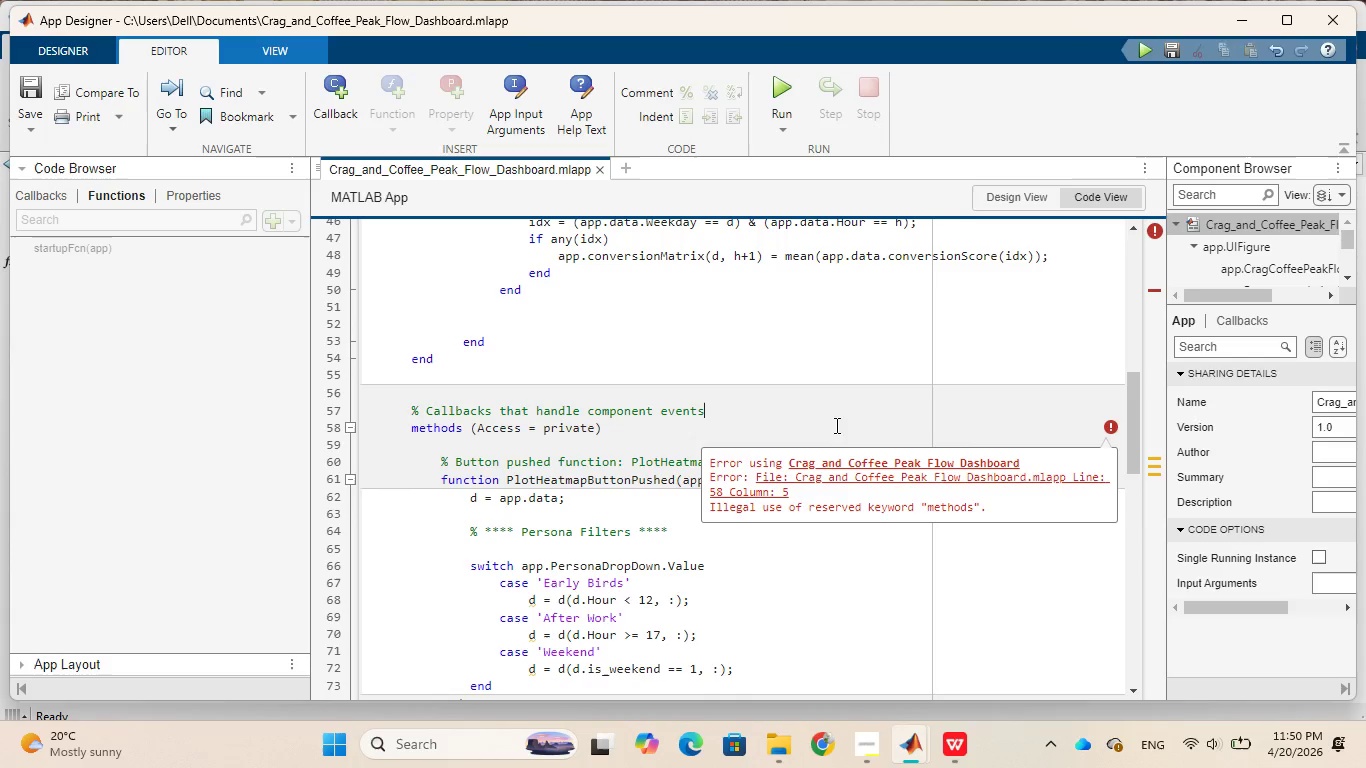 
wait(6.39)
 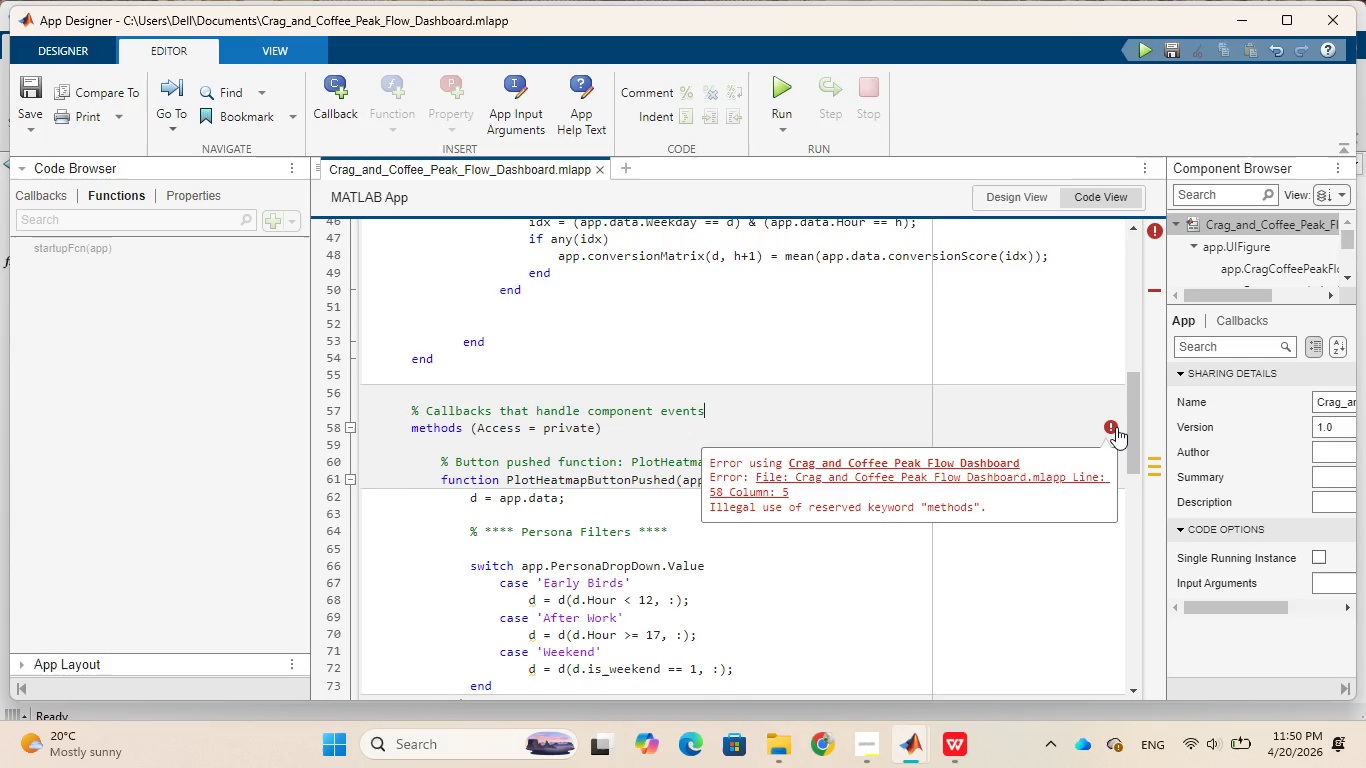 
left_click([798, 419])
 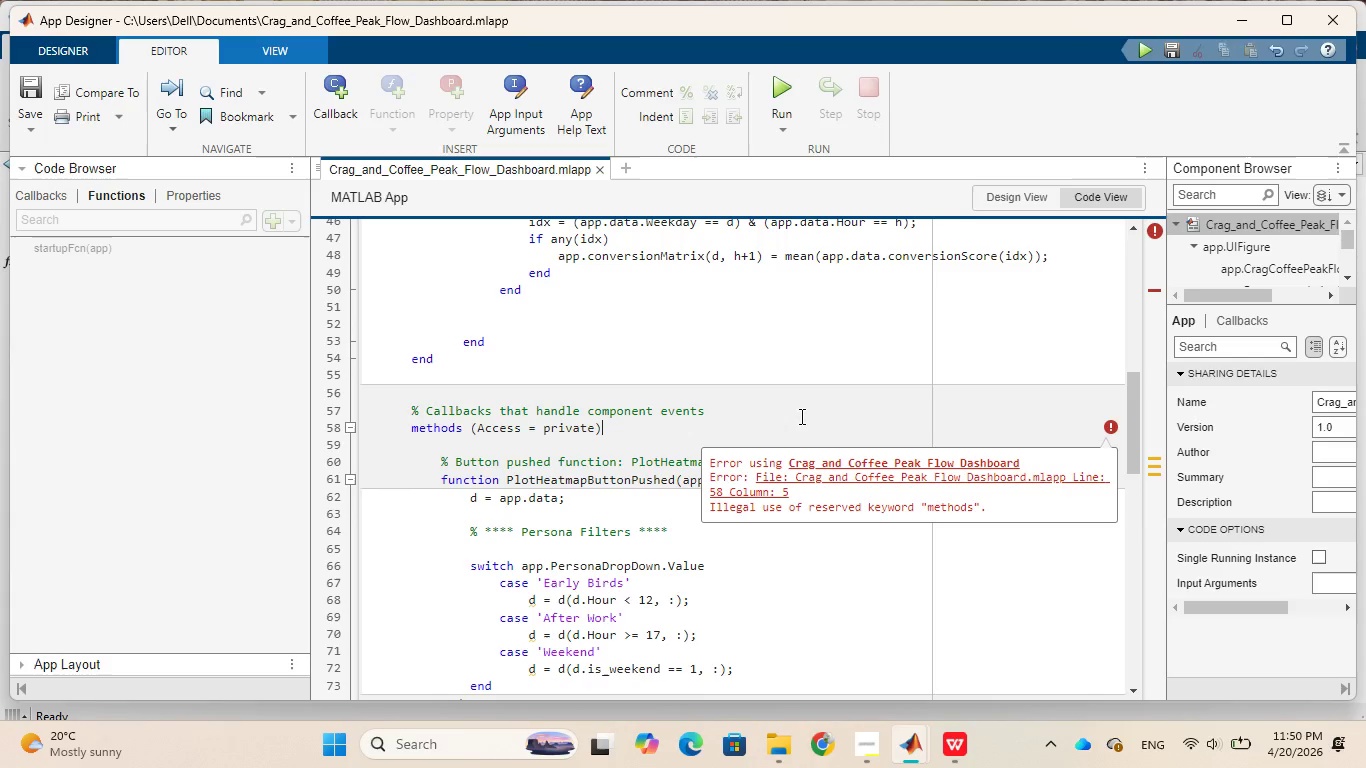 
scroll: coordinate [800, 416], scroll_direction: down, amount: 1.0
 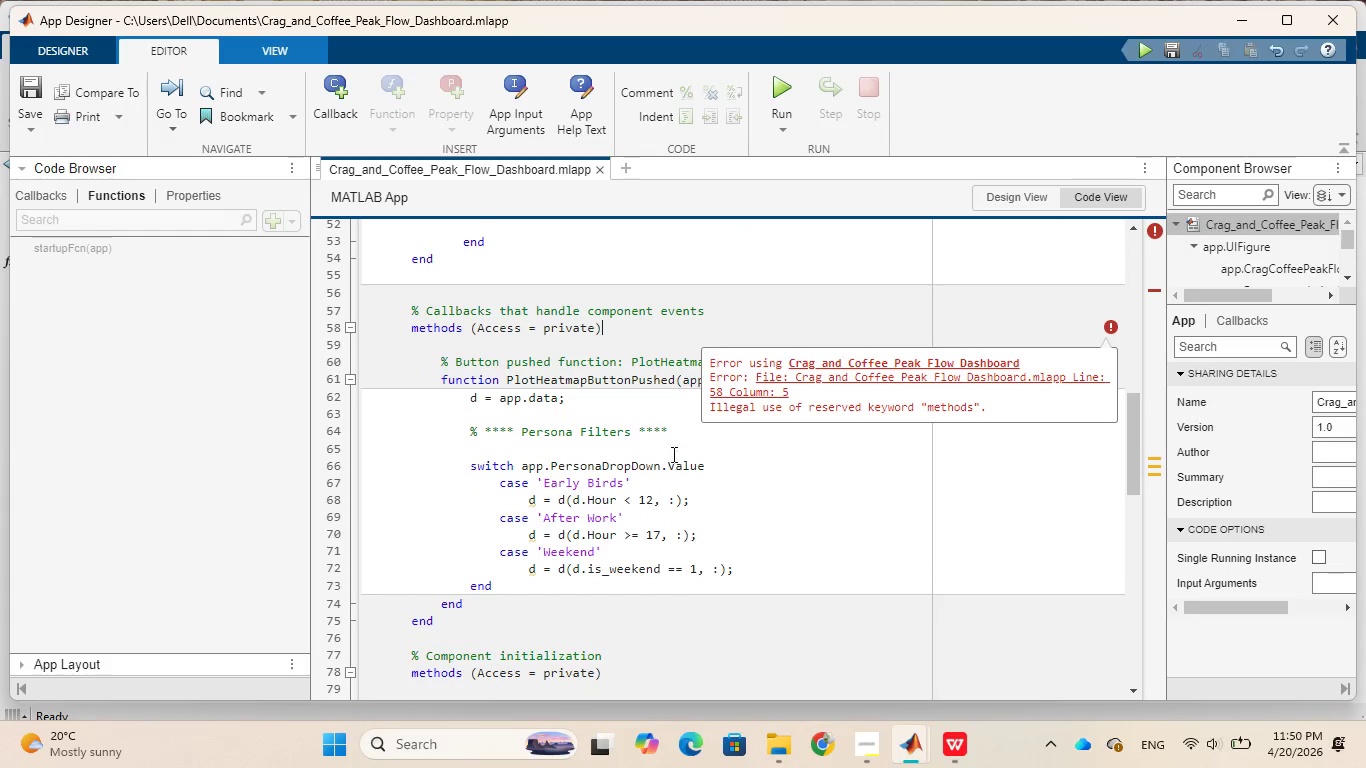 
left_click([666, 443])
 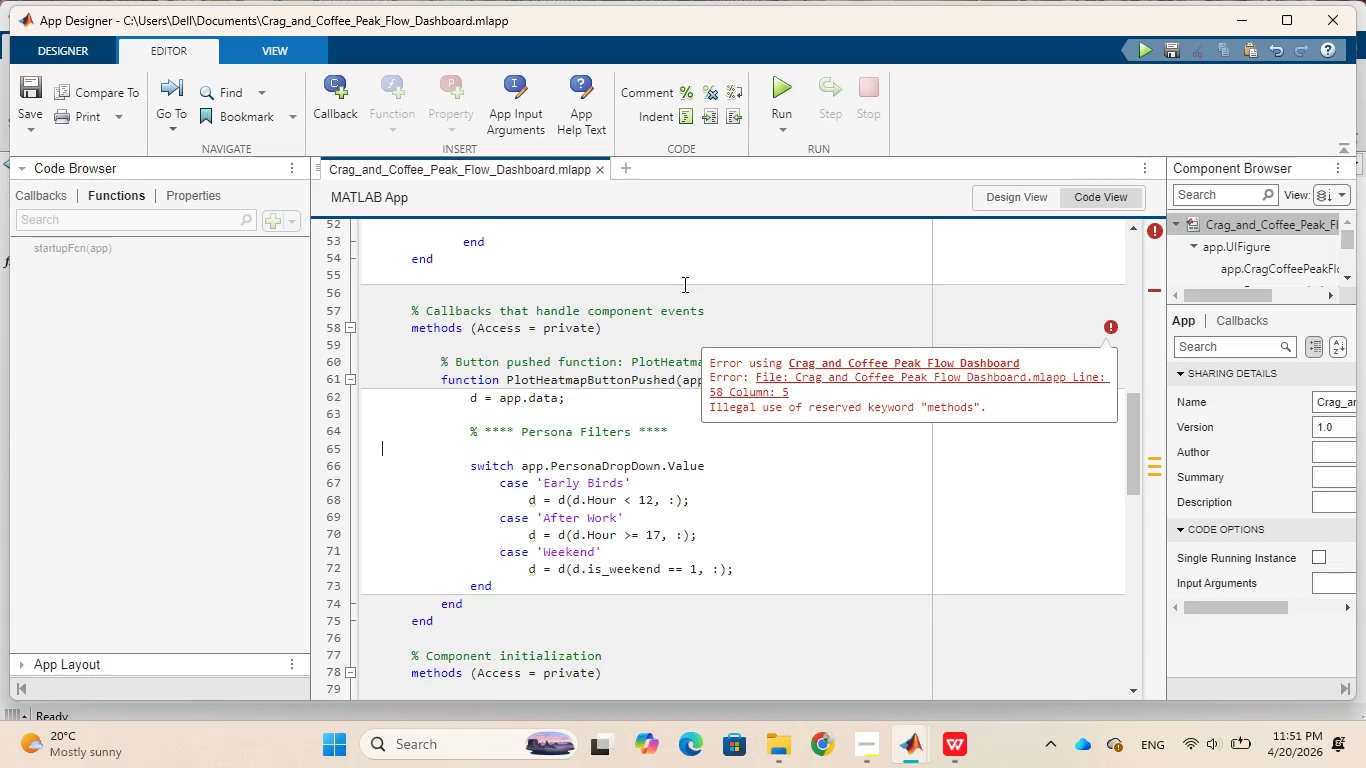 
wait(81.92)
 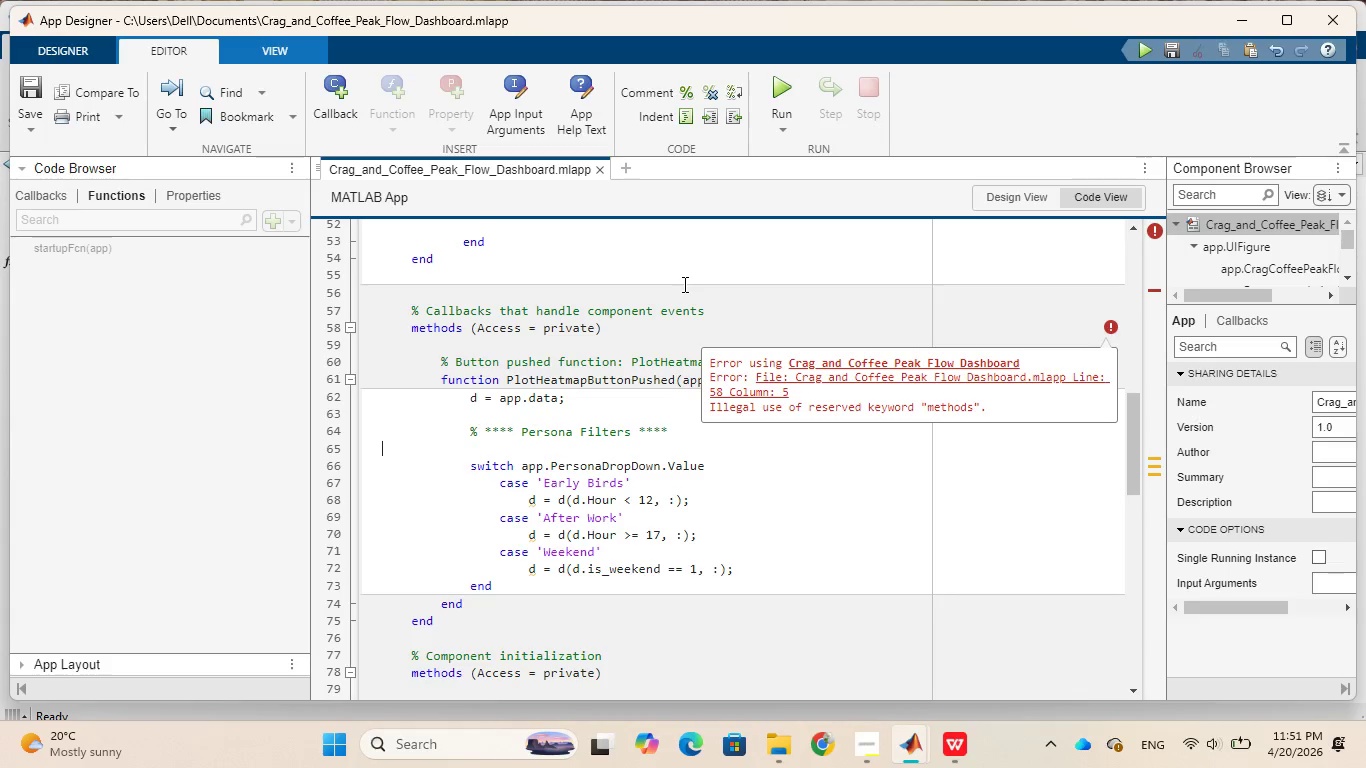 
left_click([526, 356])
 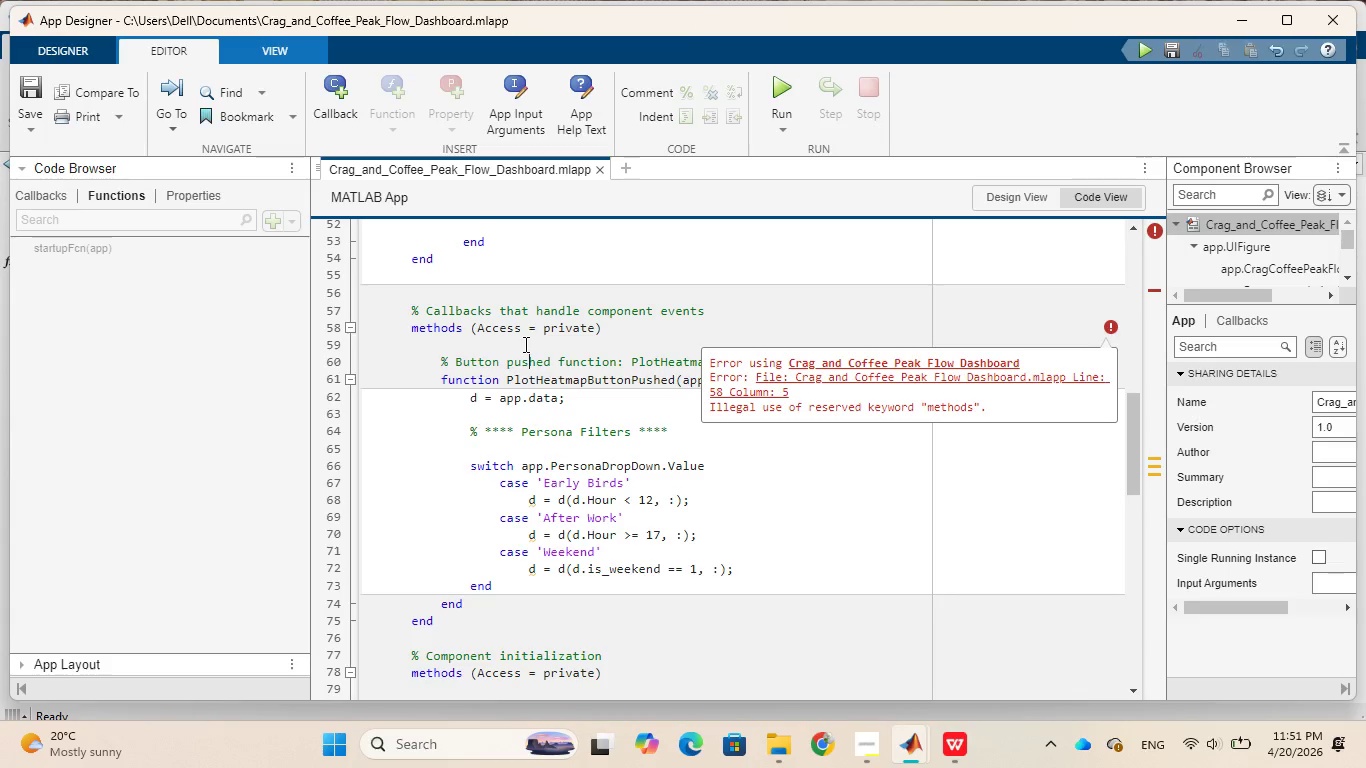 
left_click([524, 344])
 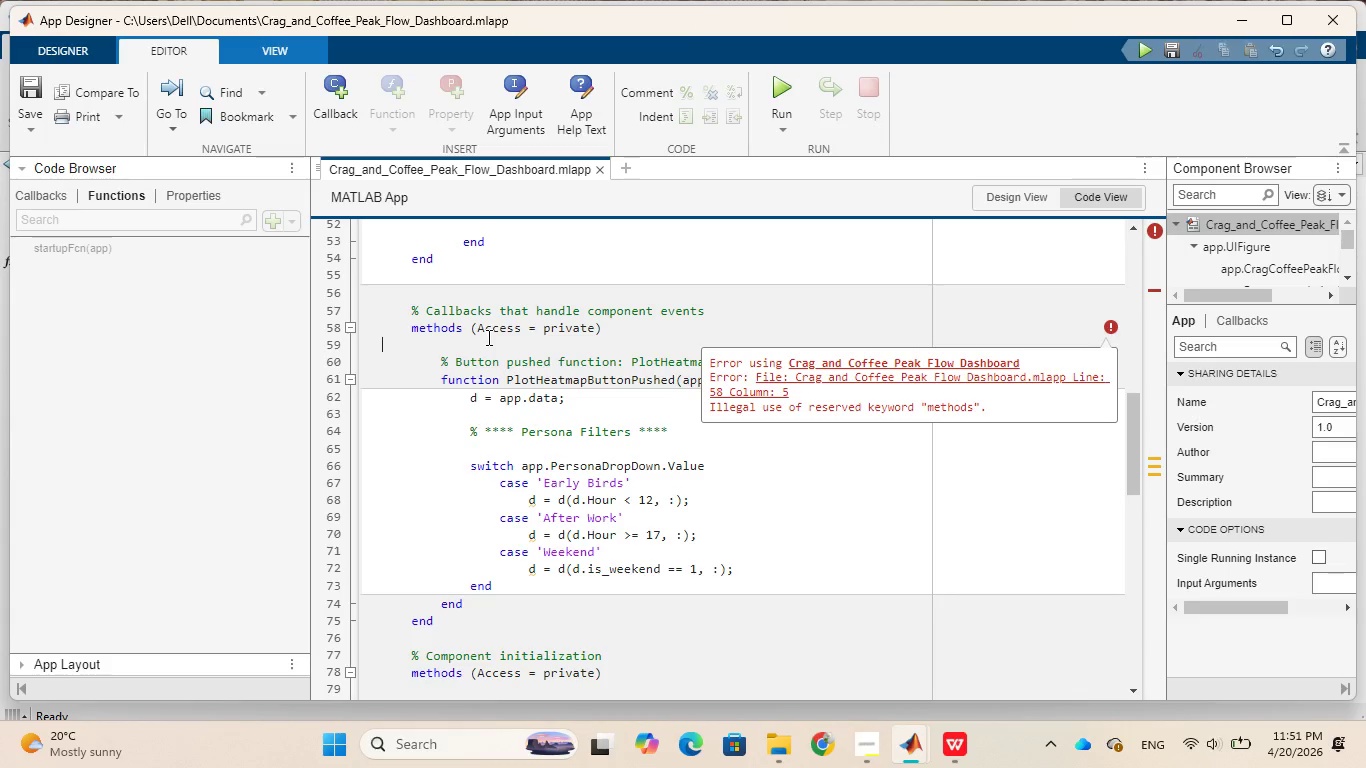 
key(Backspace)
 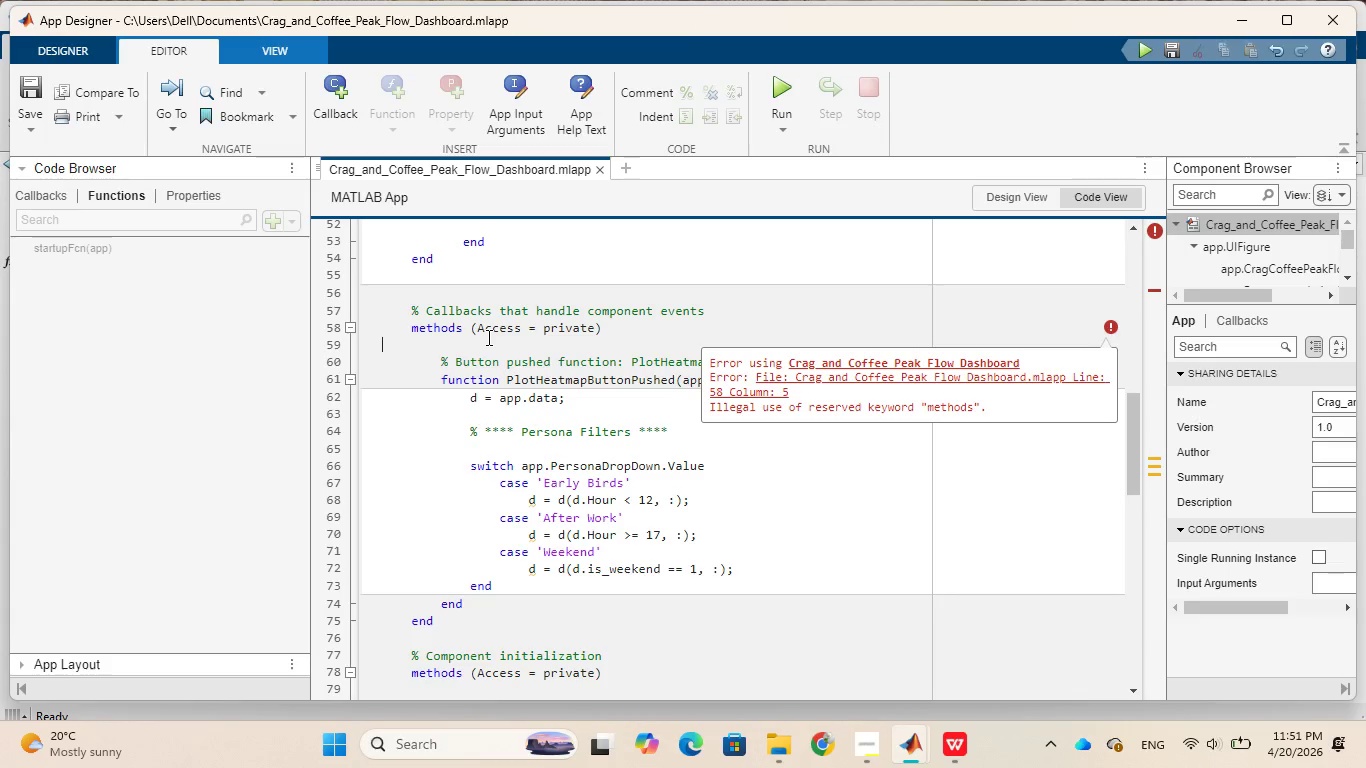 
key(Backspace)
 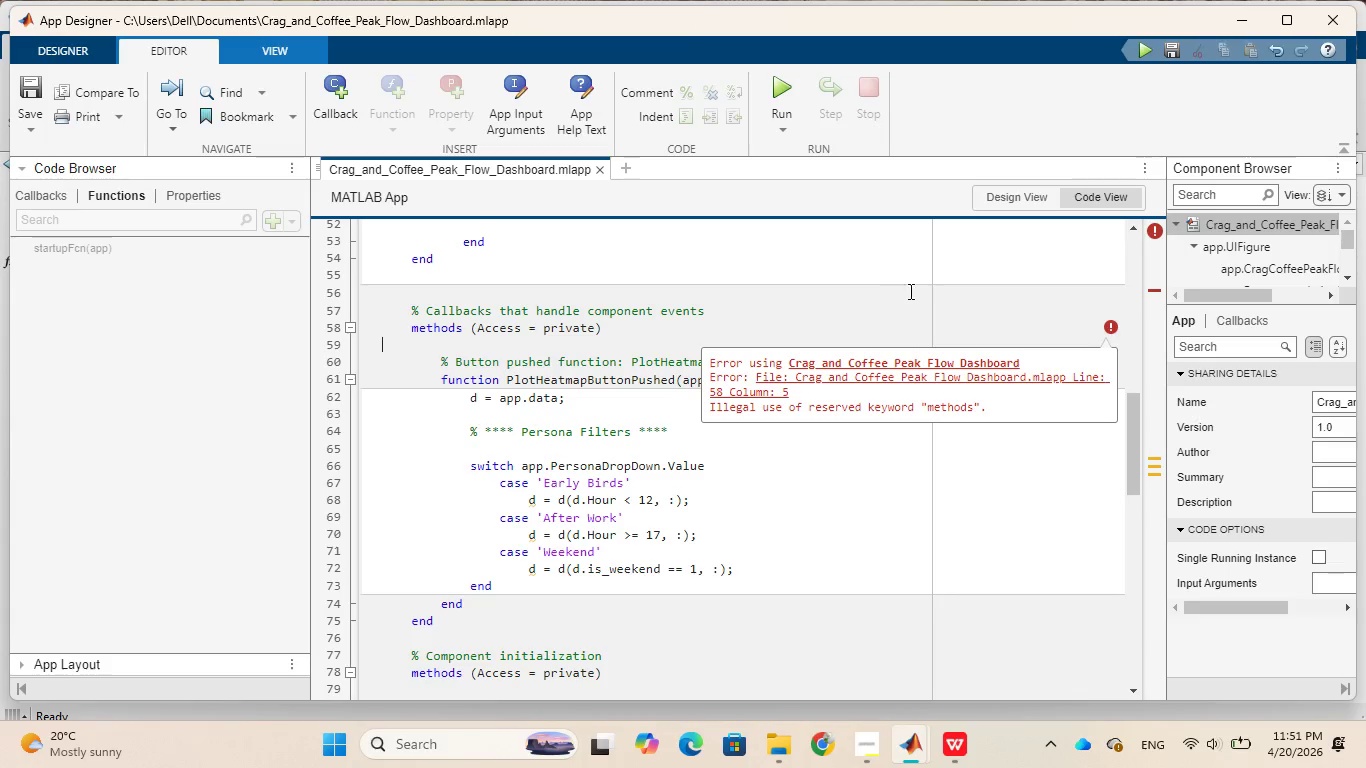 
left_click([919, 298])
 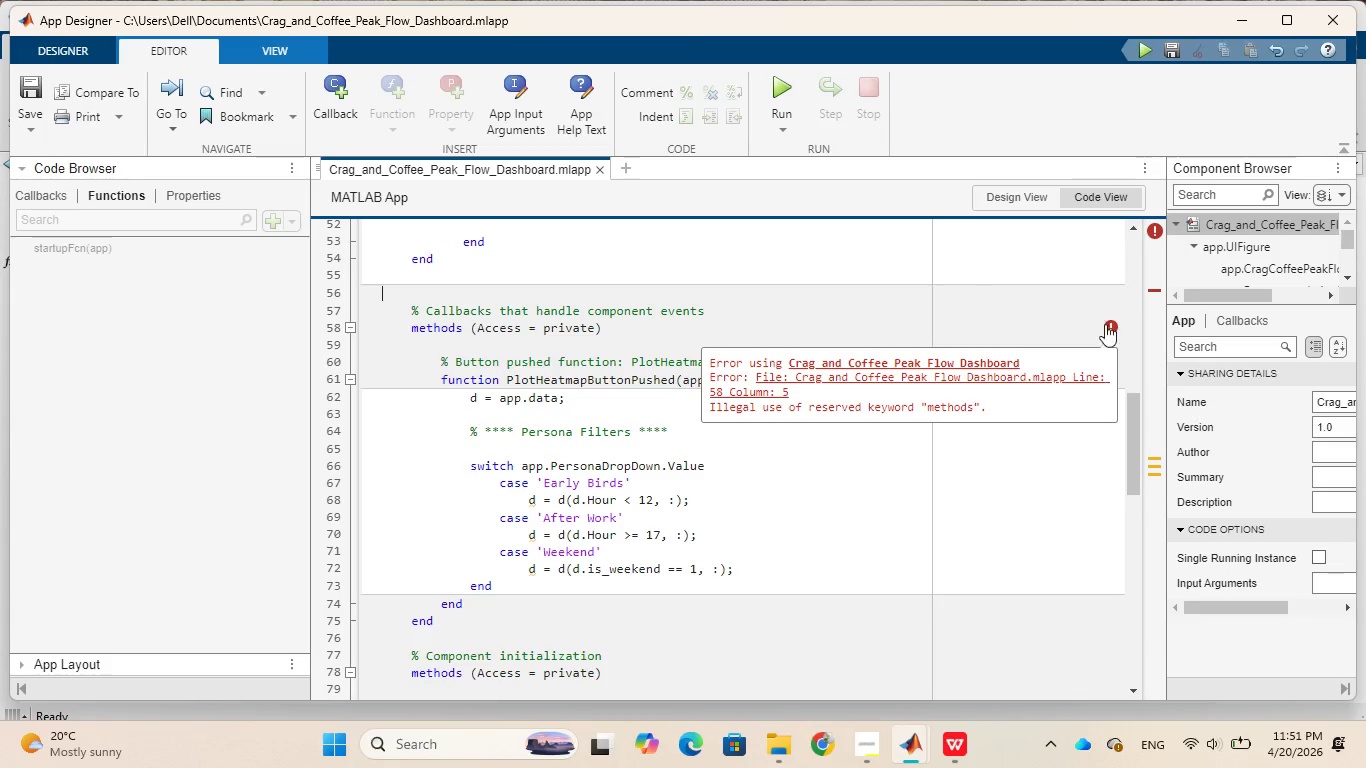 
left_click([1113, 328])
 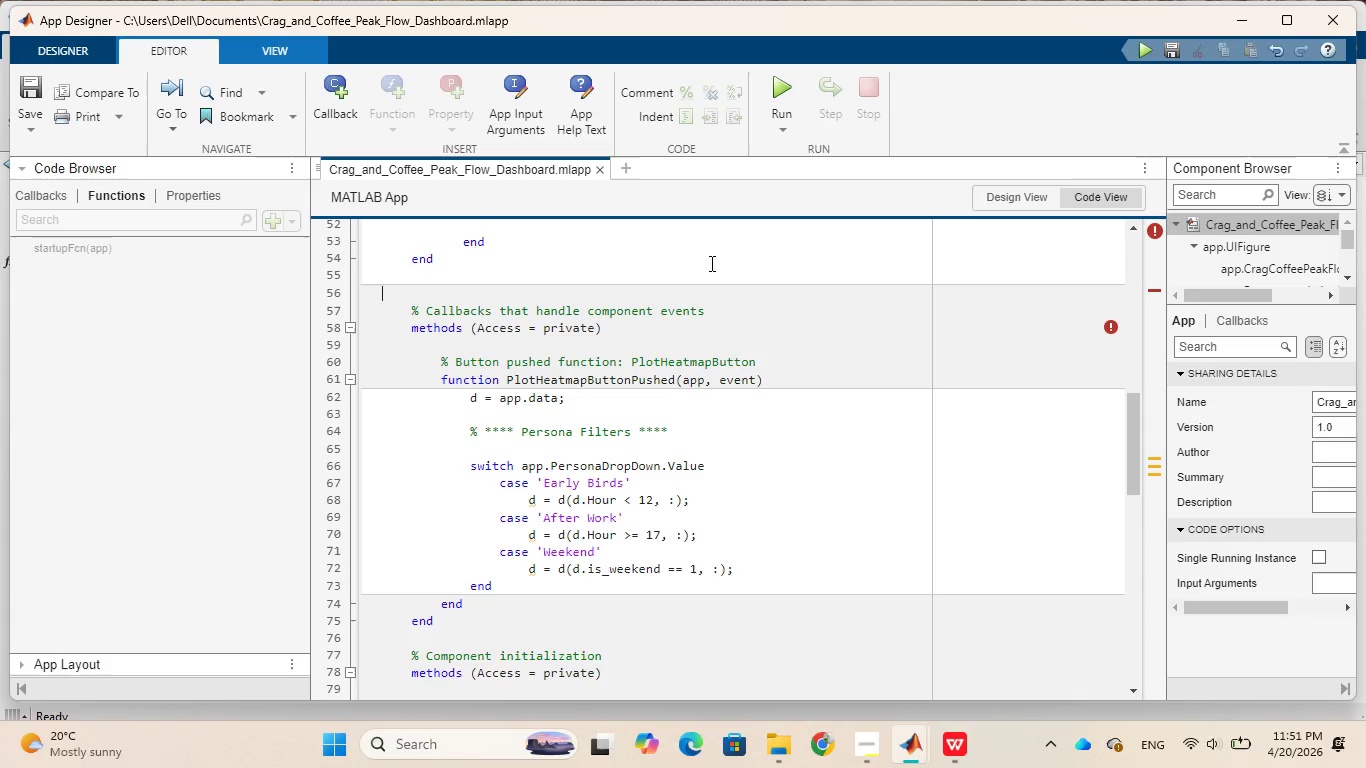 
scroll: coordinate [712, 267], scroll_direction: up, amount: 2.0
 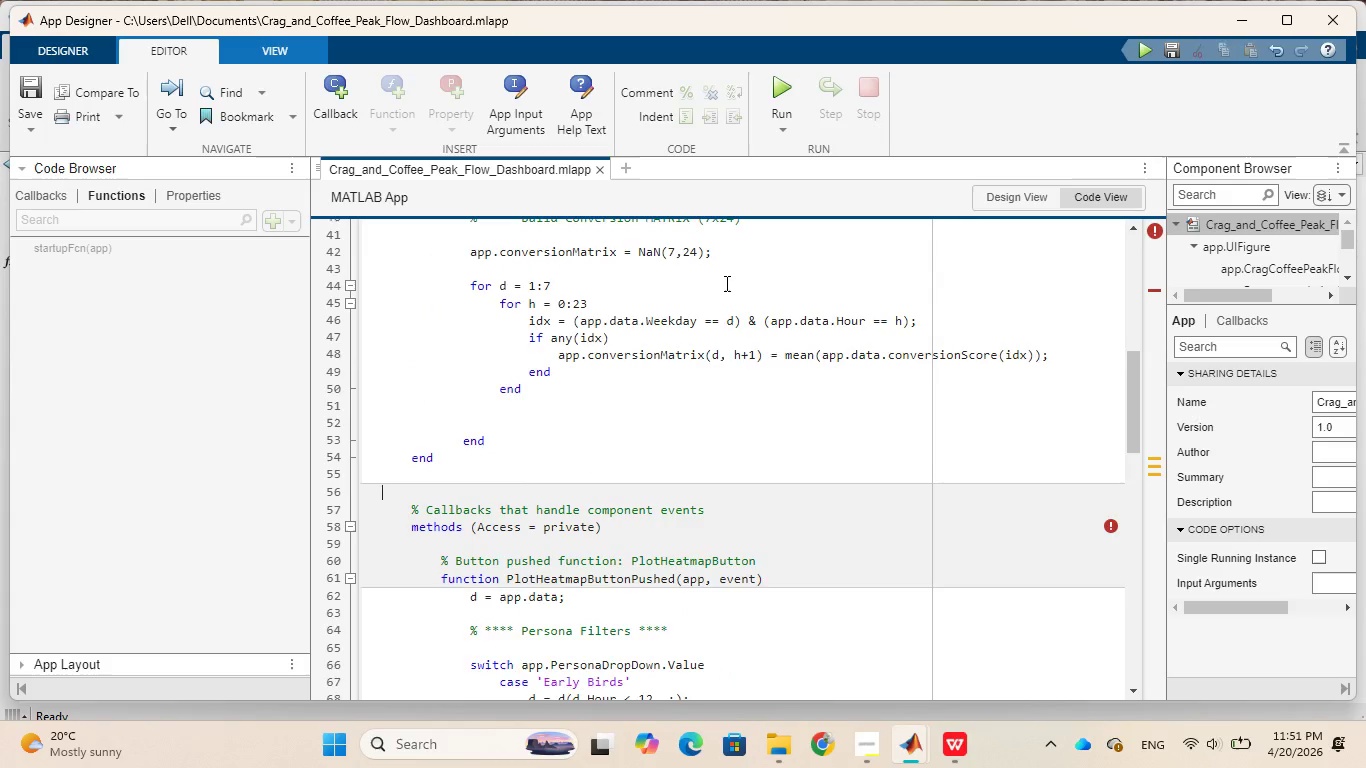 
scroll: coordinate [725, 283], scroll_direction: down, amount: 2.0
 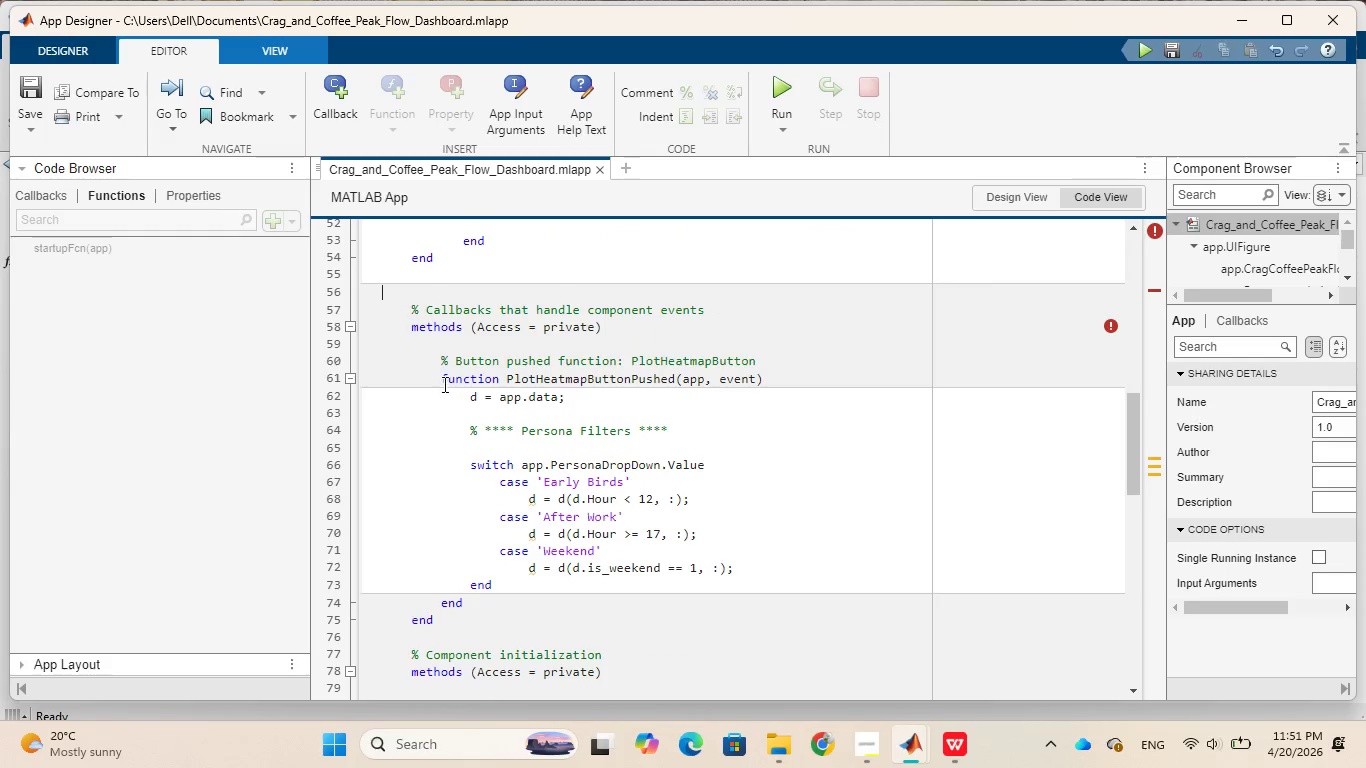 
left_click_drag(start_coordinate=[440, 383], to_coordinate=[530, 577])
 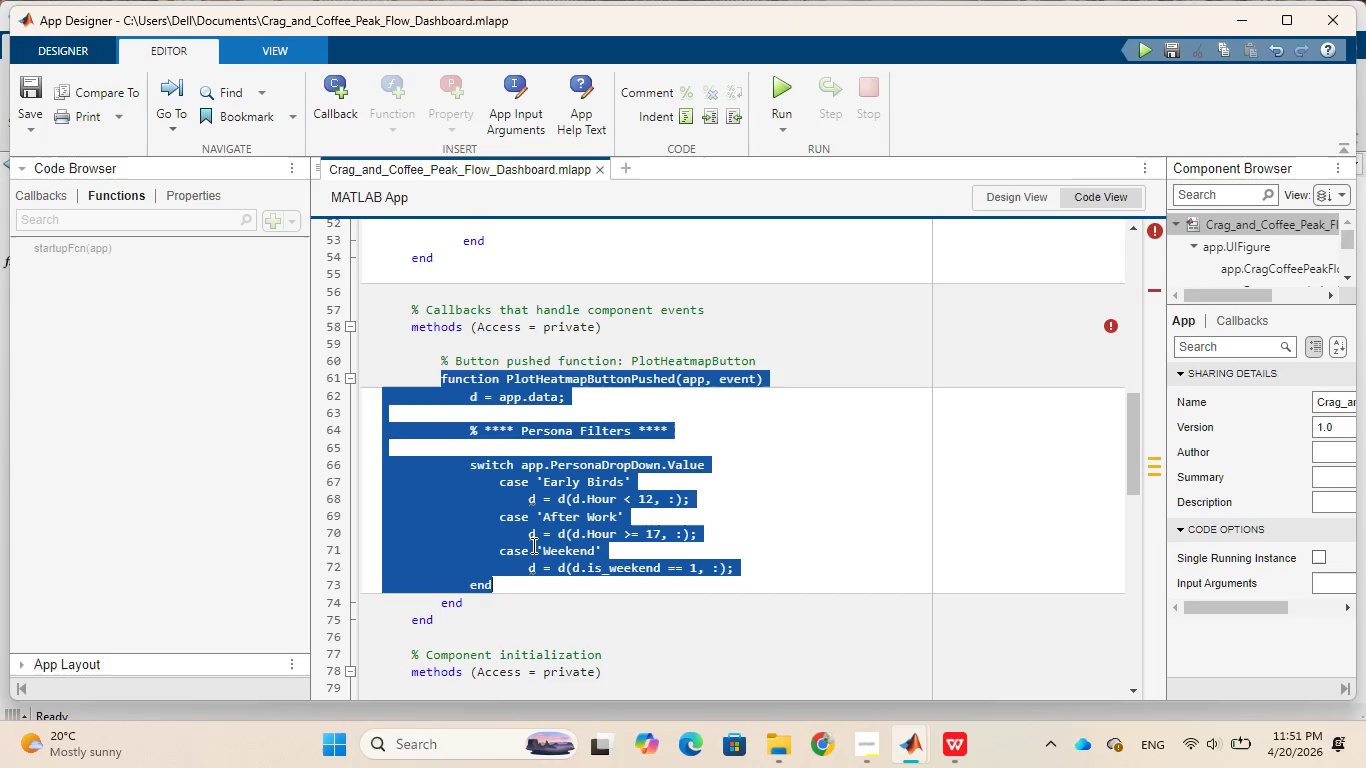 
right_click([532, 545])
 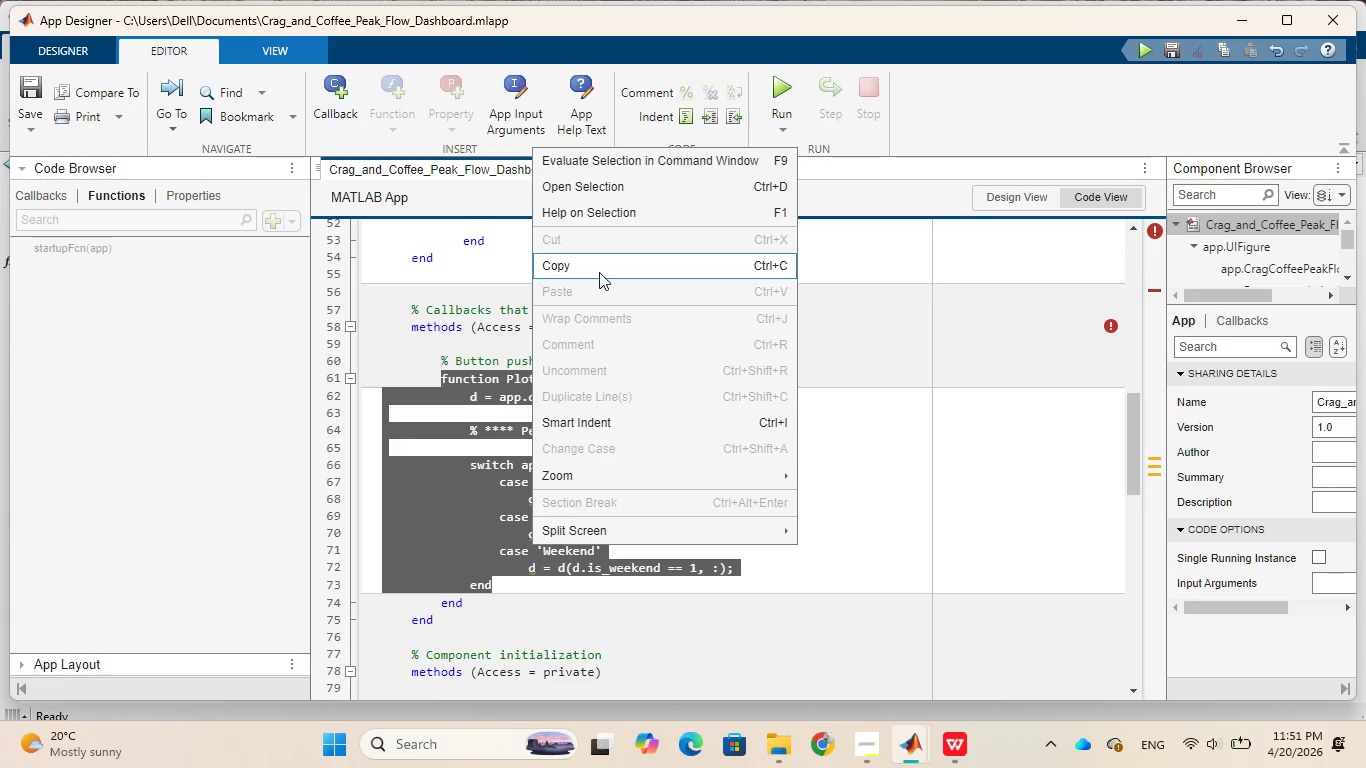 
left_click([599, 272])
 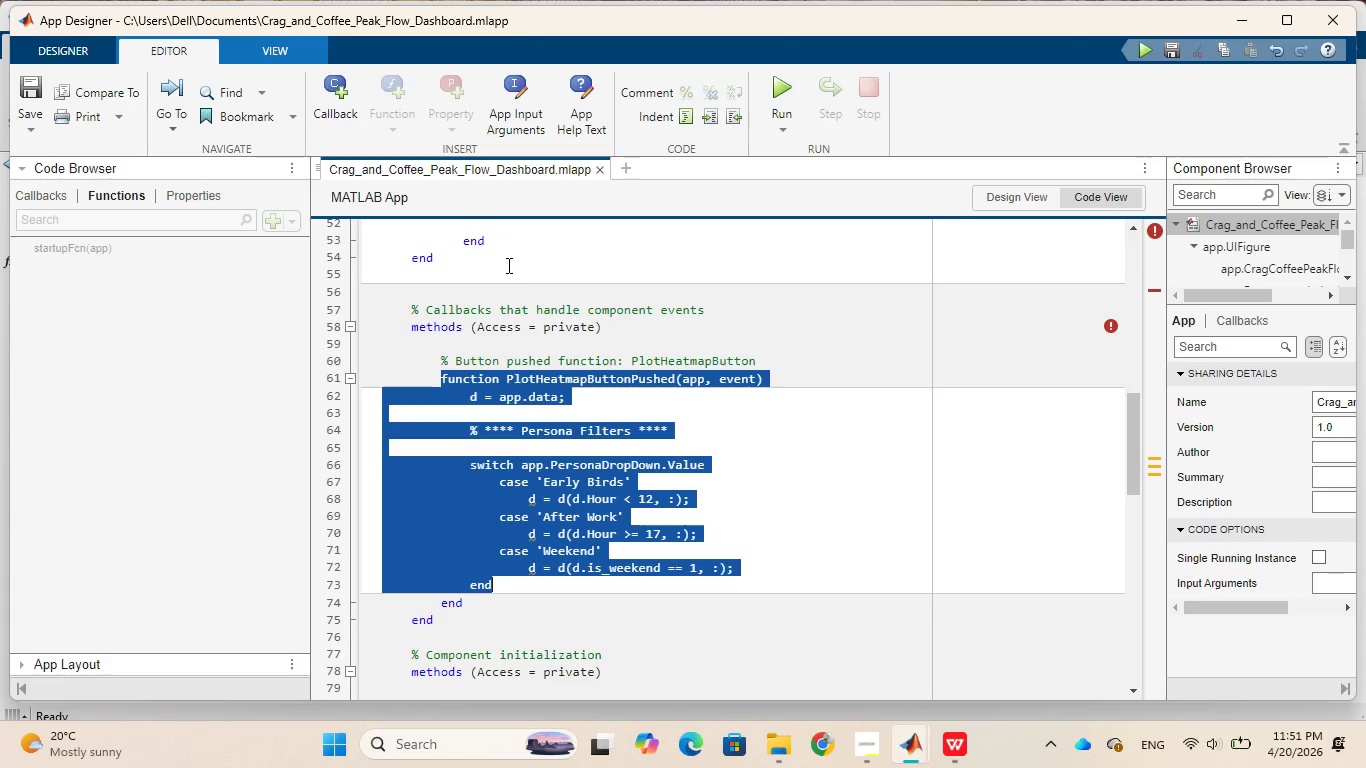 
left_click([507, 265])
 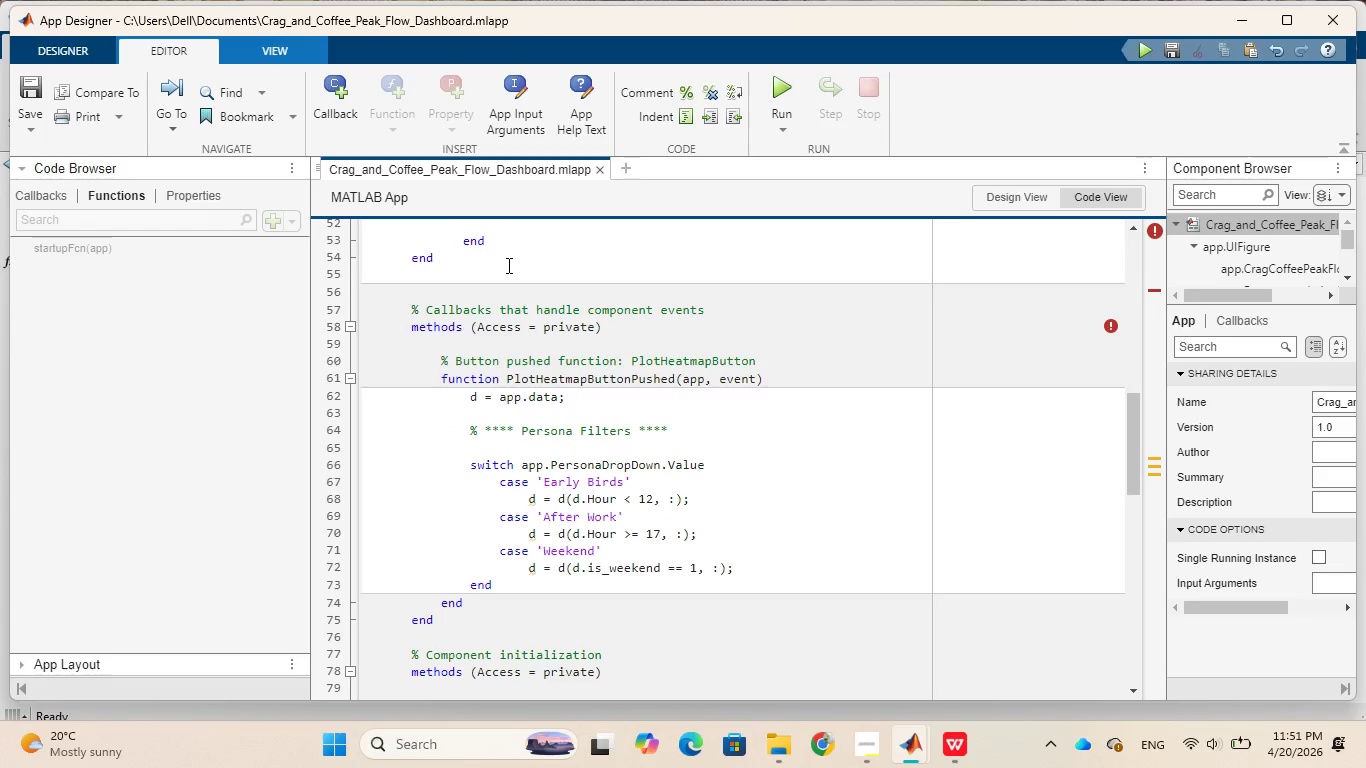 
key(Enter)
 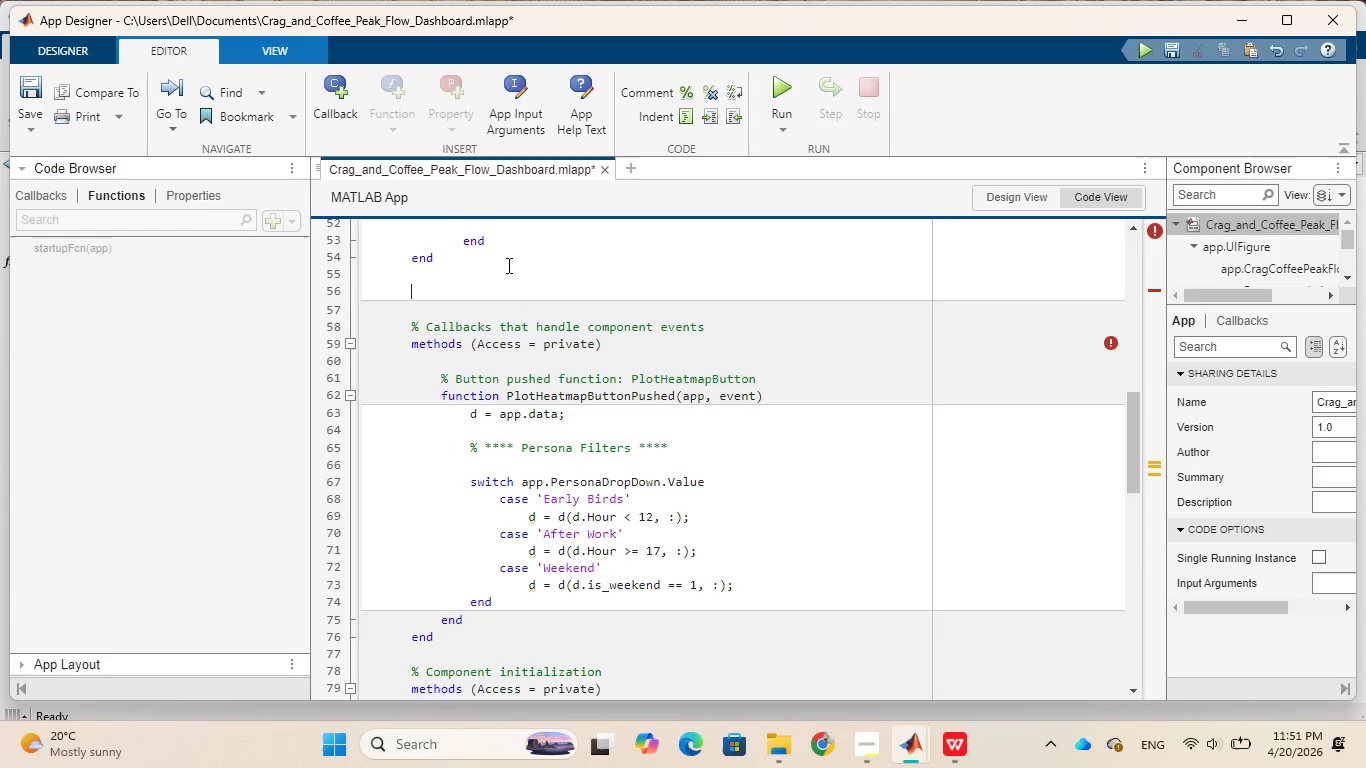 
key(Control+V)
 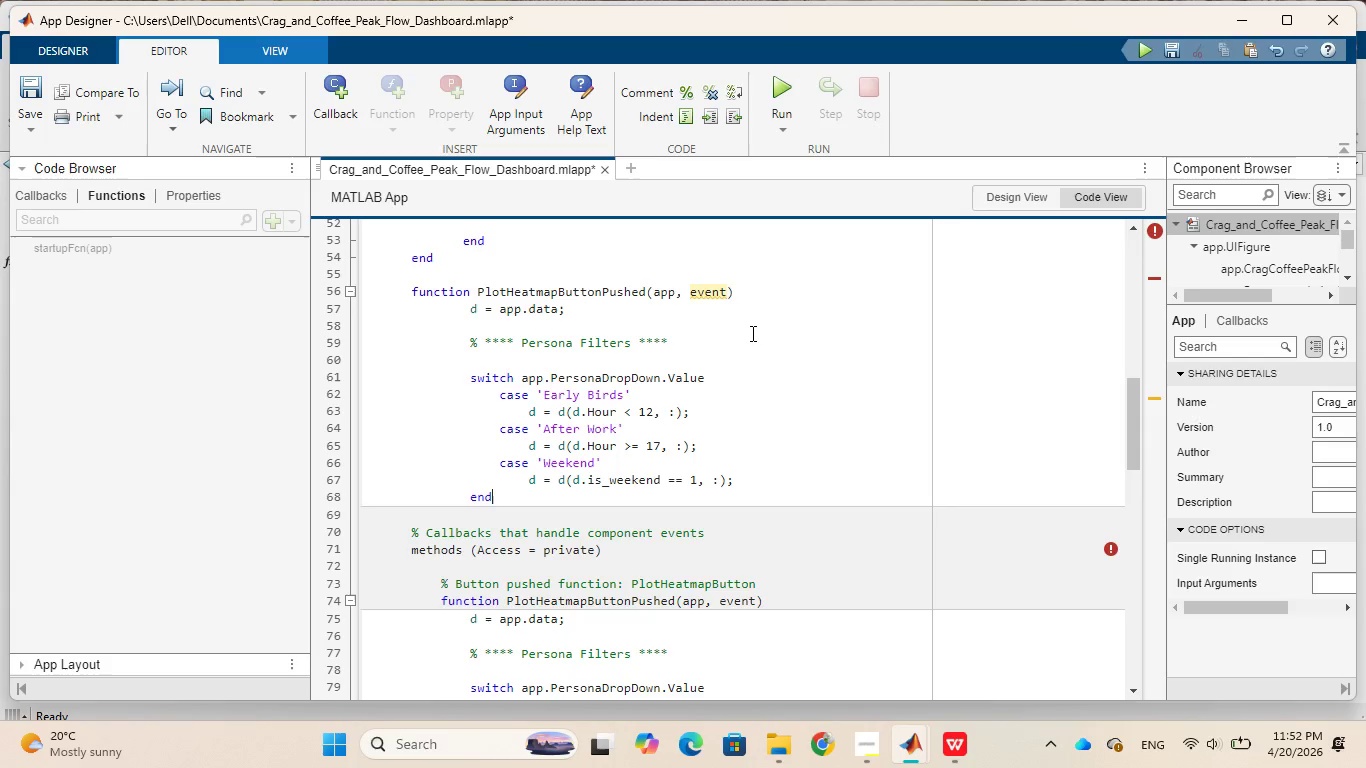 
wait(8.86)
 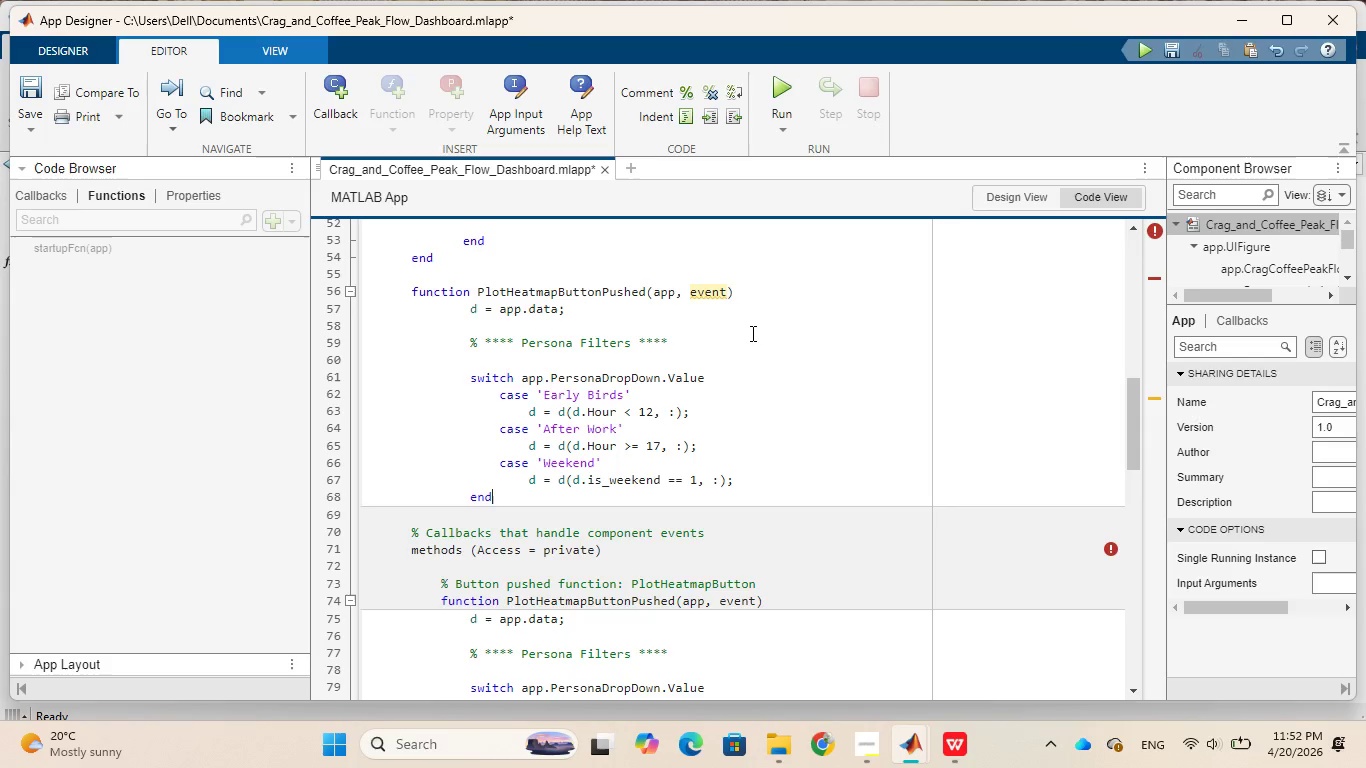 
scroll: coordinate [759, 333], scroll_direction: up, amount: 1.0
 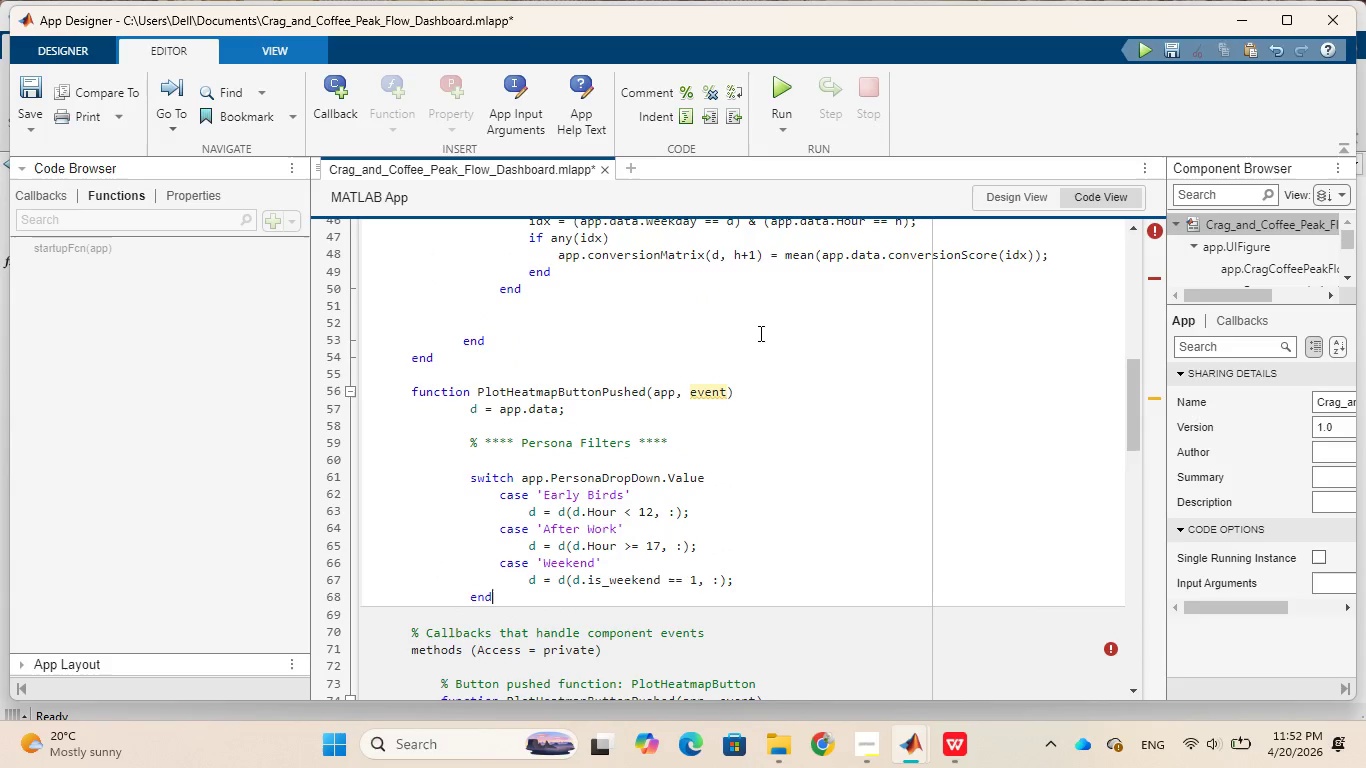 
scroll: coordinate [759, 333], scroll_direction: down, amount: 3.0
 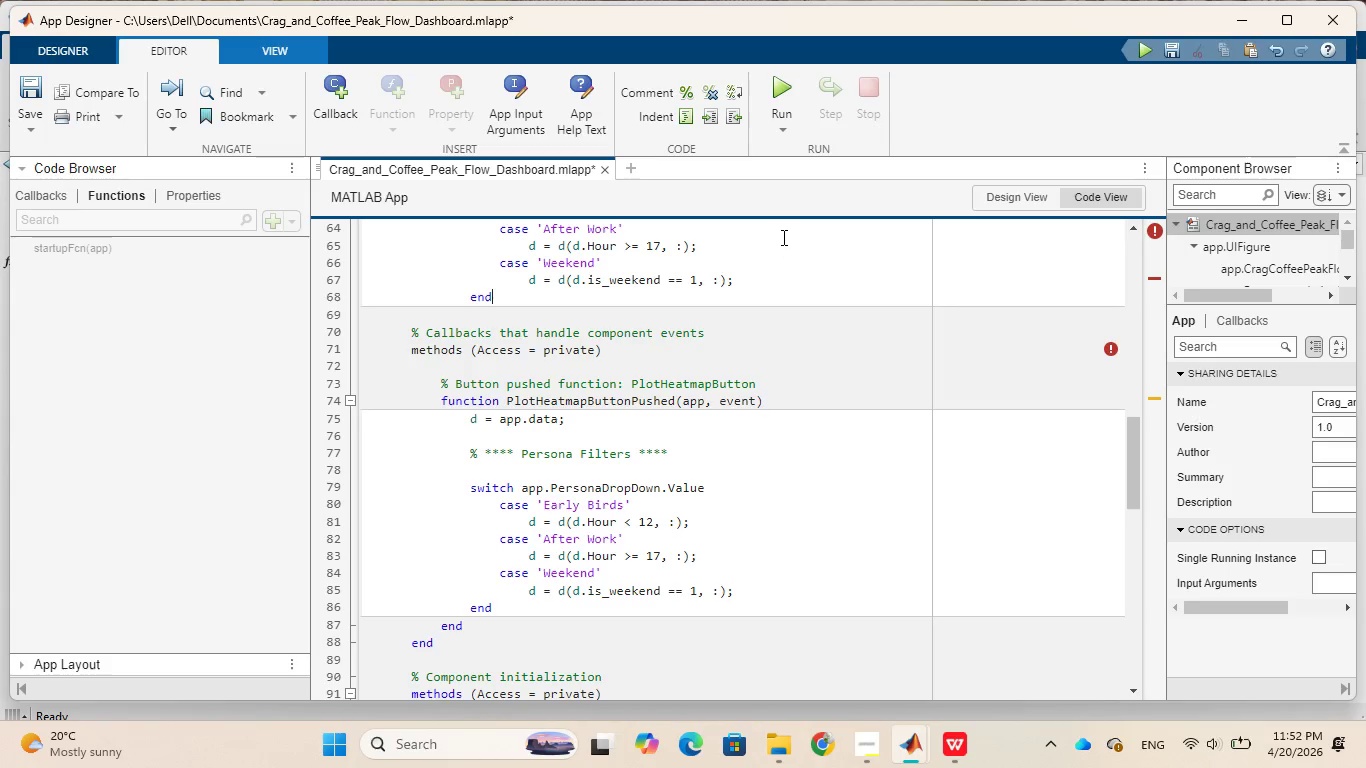 
wait(16.1)
 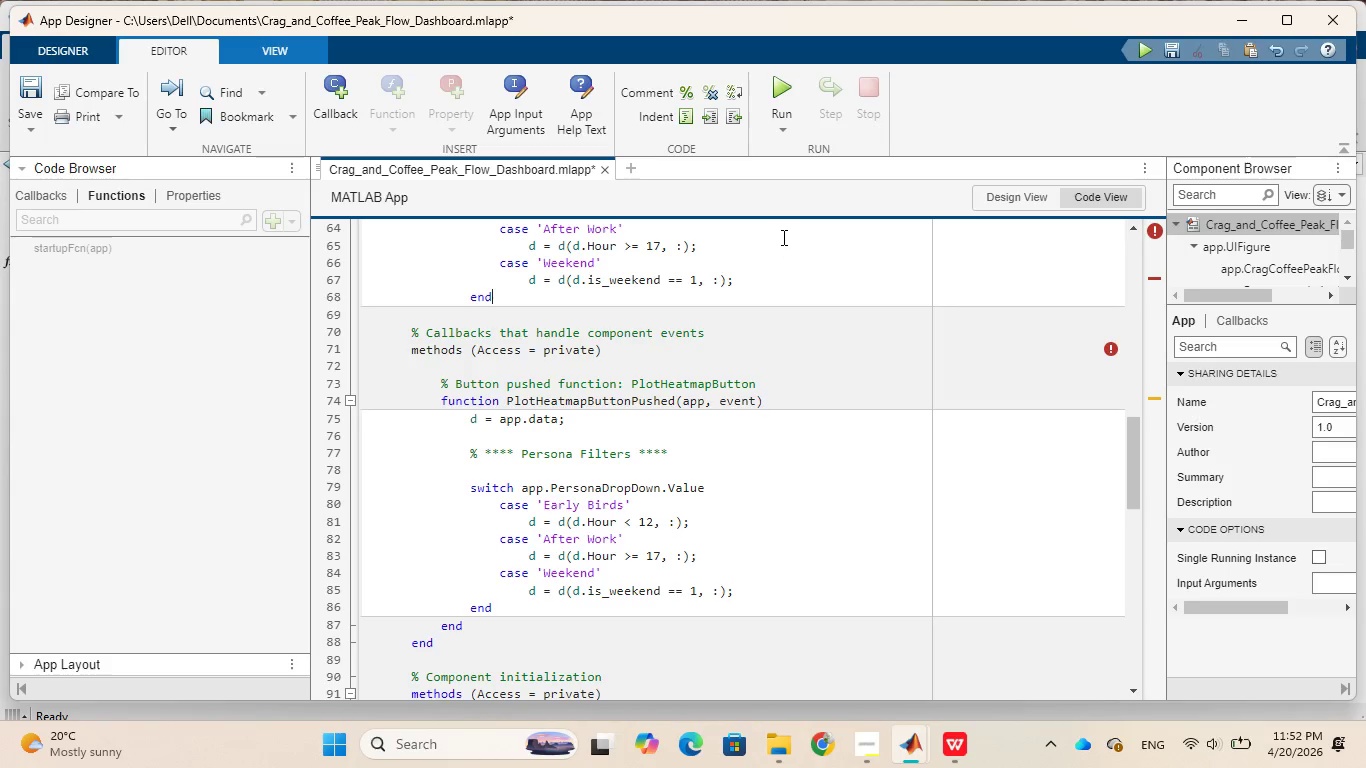 
scroll: coordinate [768, 367], scroll_direction: up, amount: 2.0
 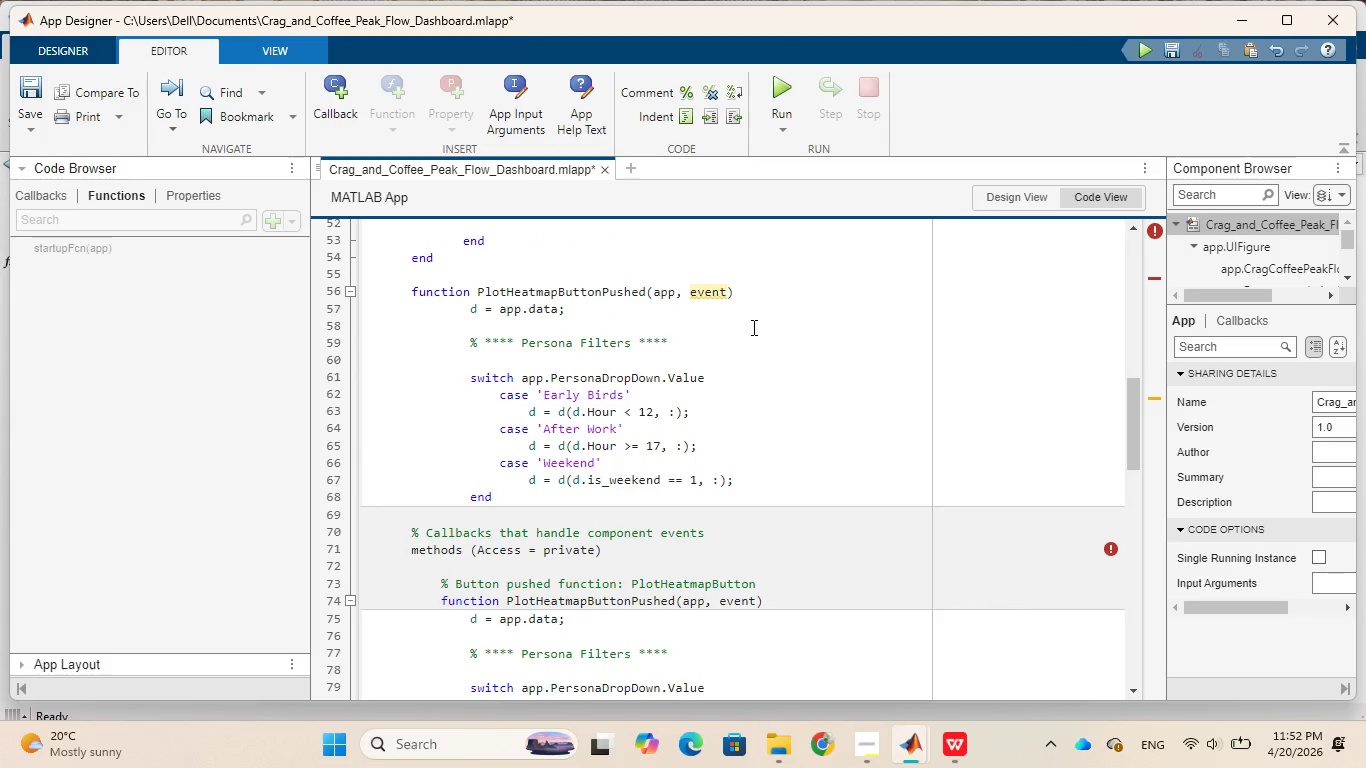 
mouse_move([739, 305])
 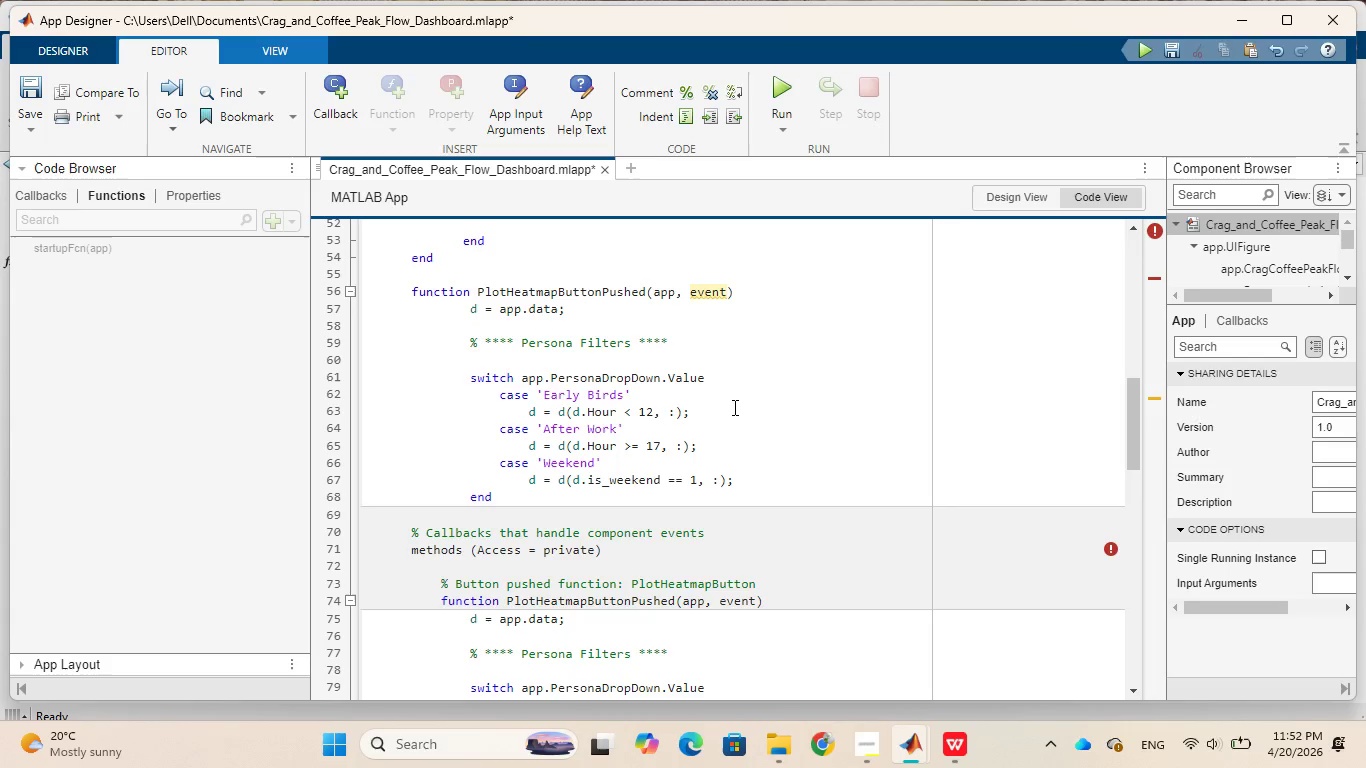 
scroll: coordinate [737, 457], scroll_direction: down, amount: 4.0
 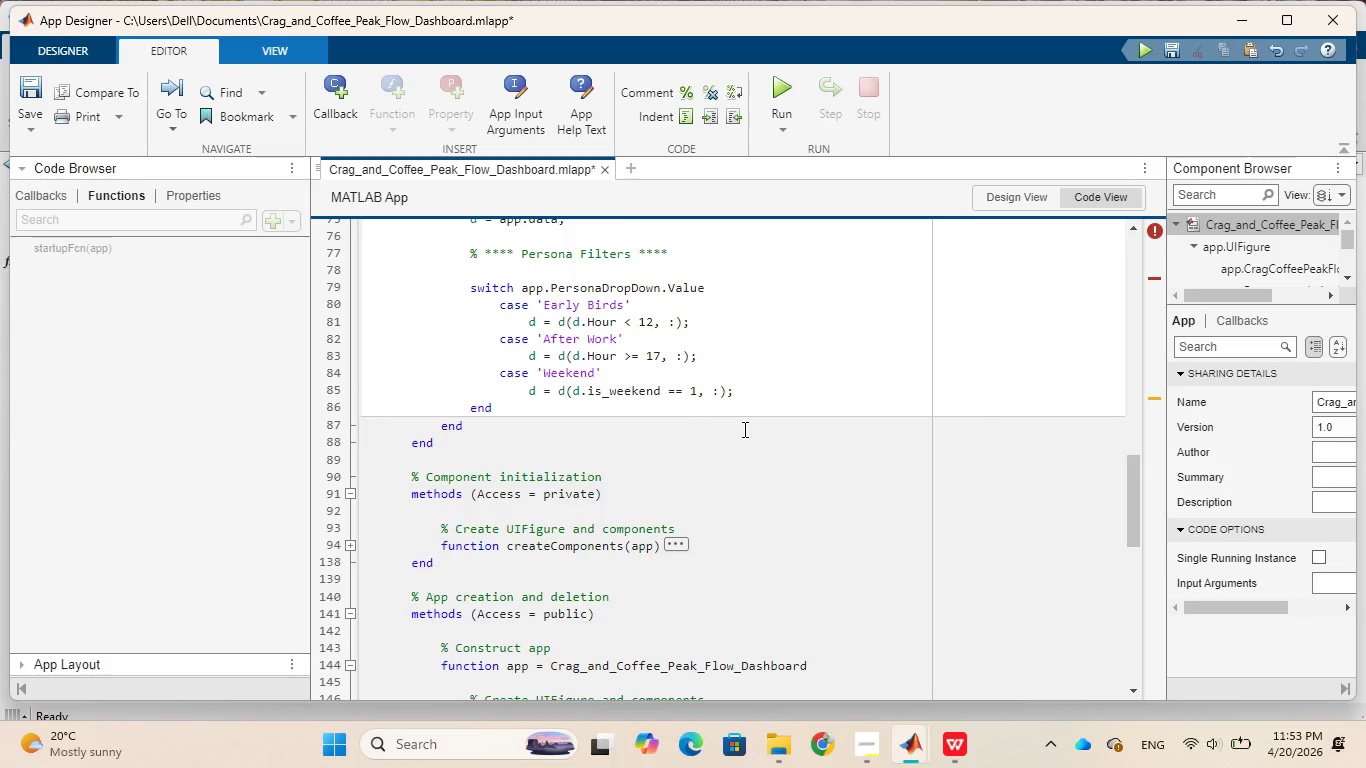 
wait(38.22)
 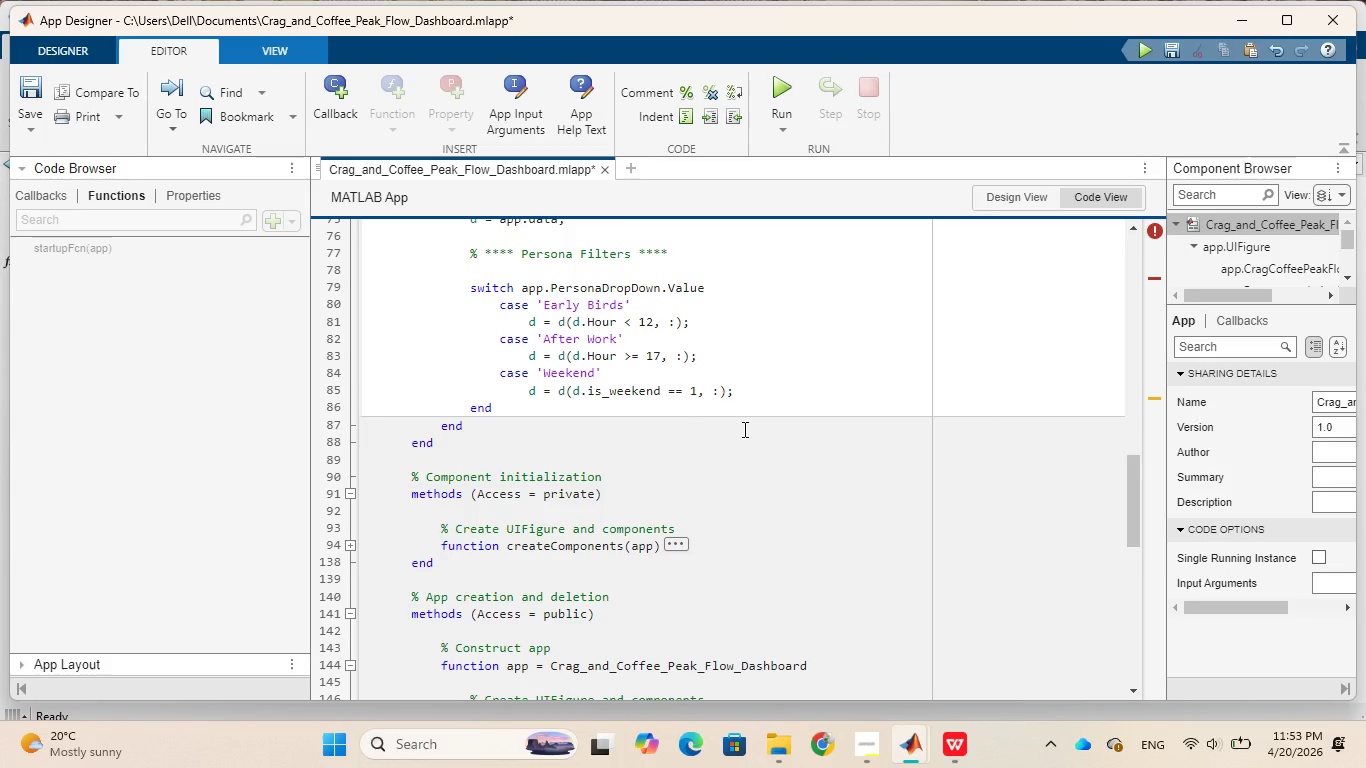 
scroll: coordinate [722, 429], scroll_direction: down, amount: 1.0
 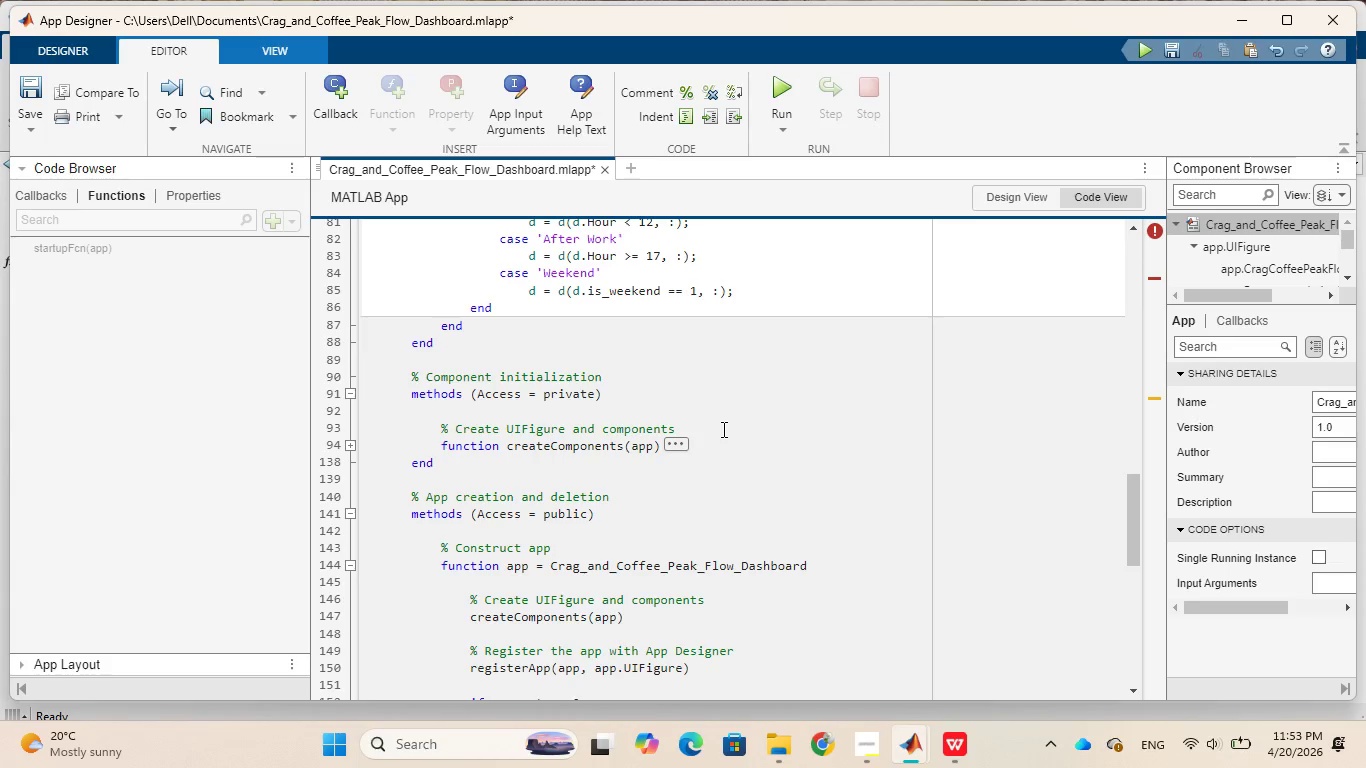 
scroll: coordinate [722, 429], scroll_direction: up, amount: 3.0
 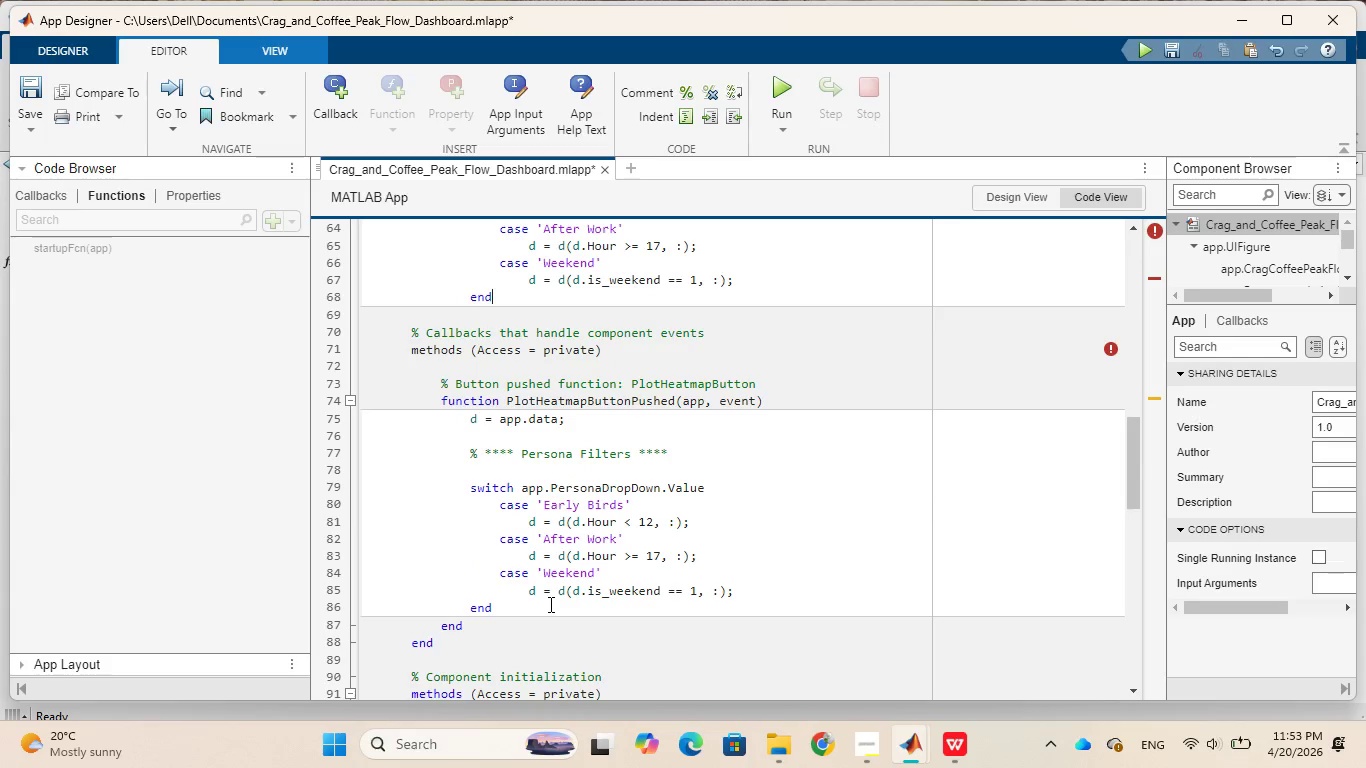 
wait(5.05)
 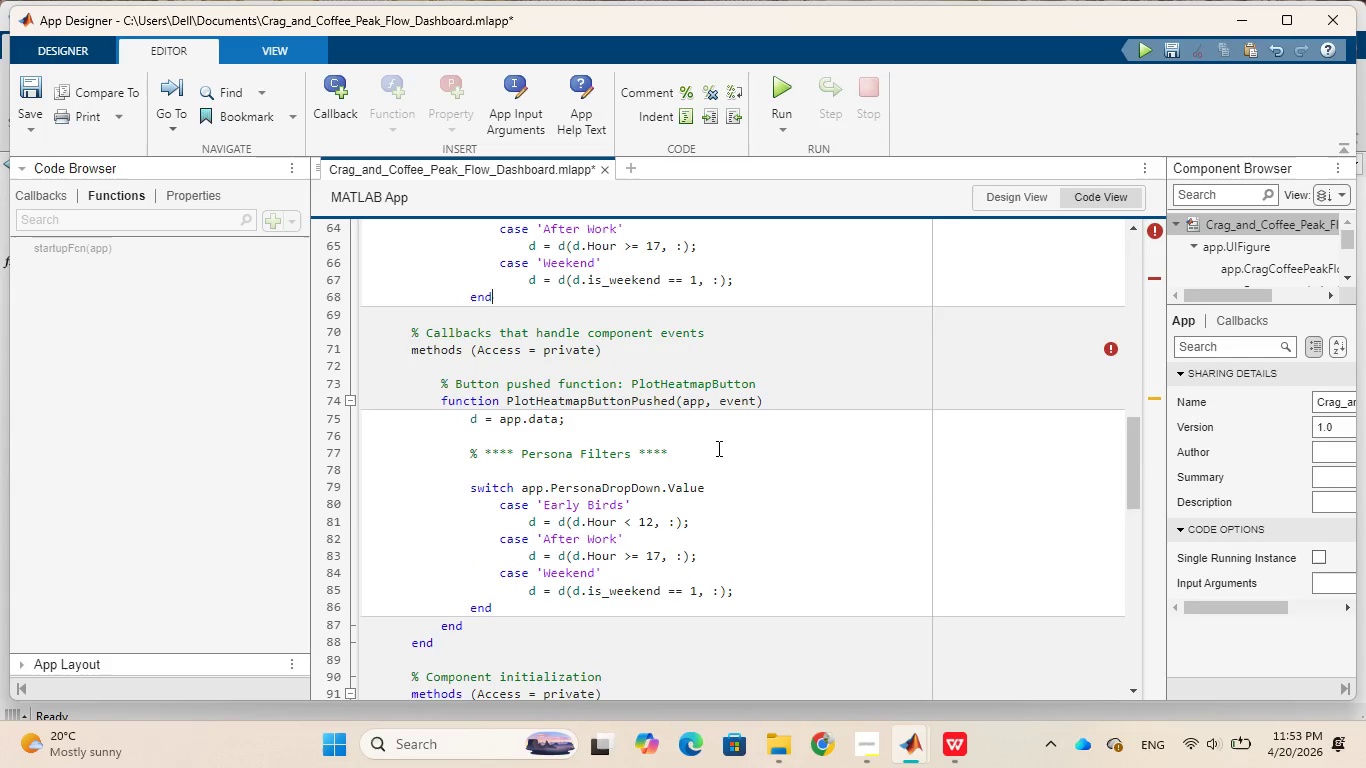 
left_click([490, 627])
 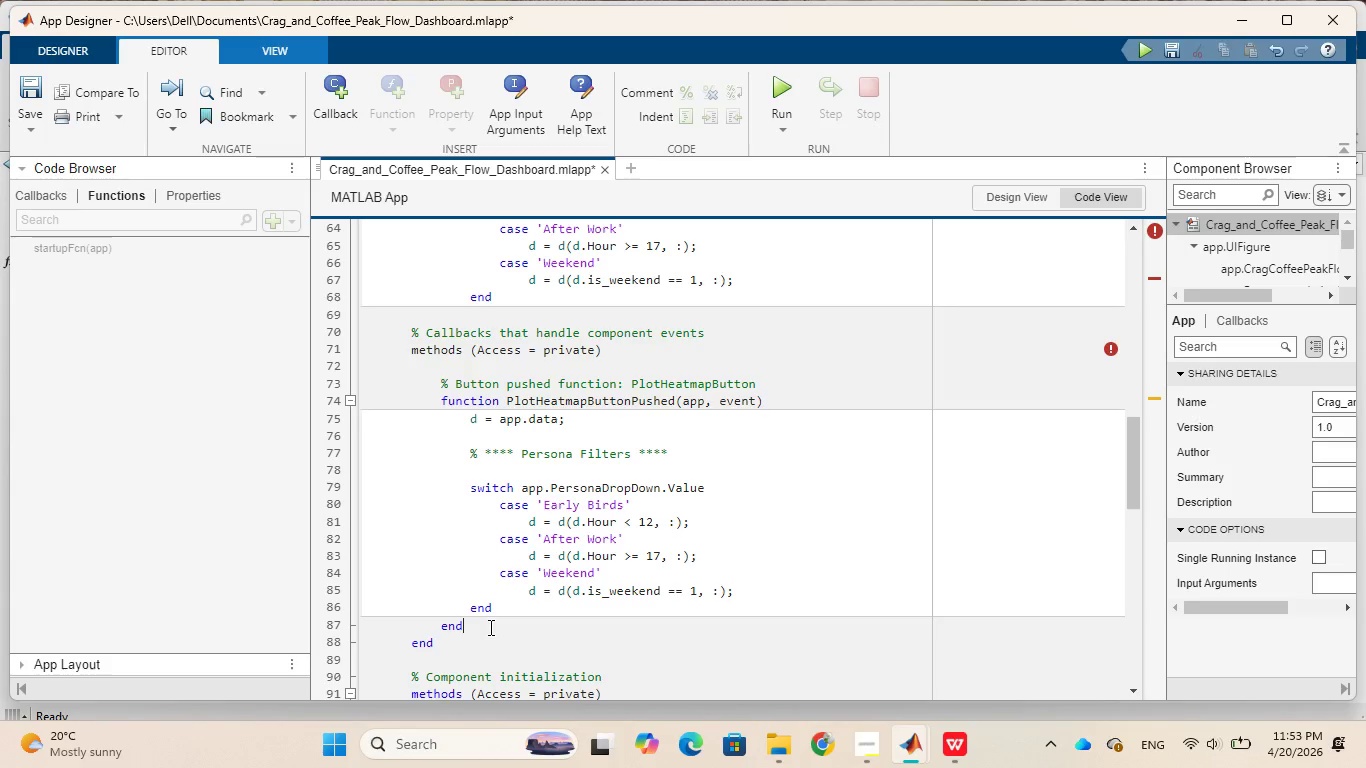 
key(Backspace)
 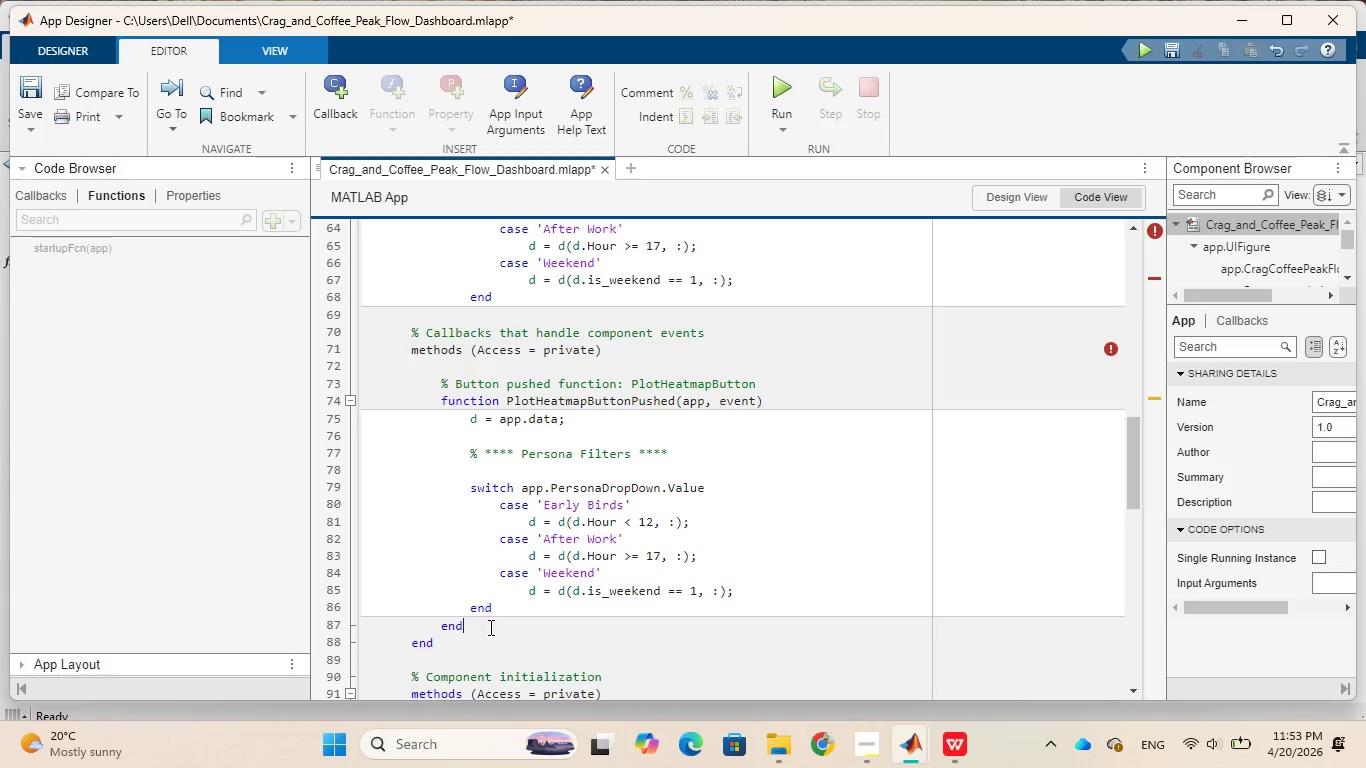 
key(Backspace)
 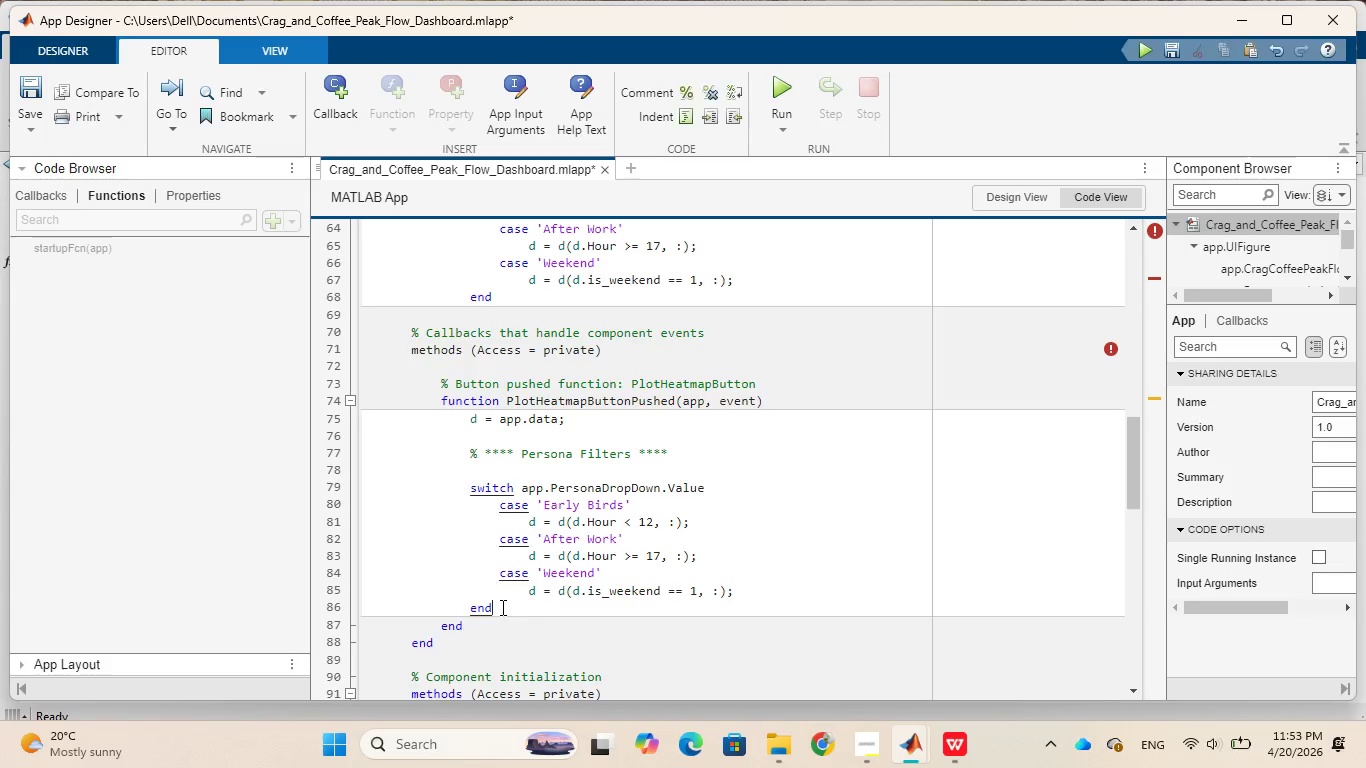 
left_click([501, 607])
 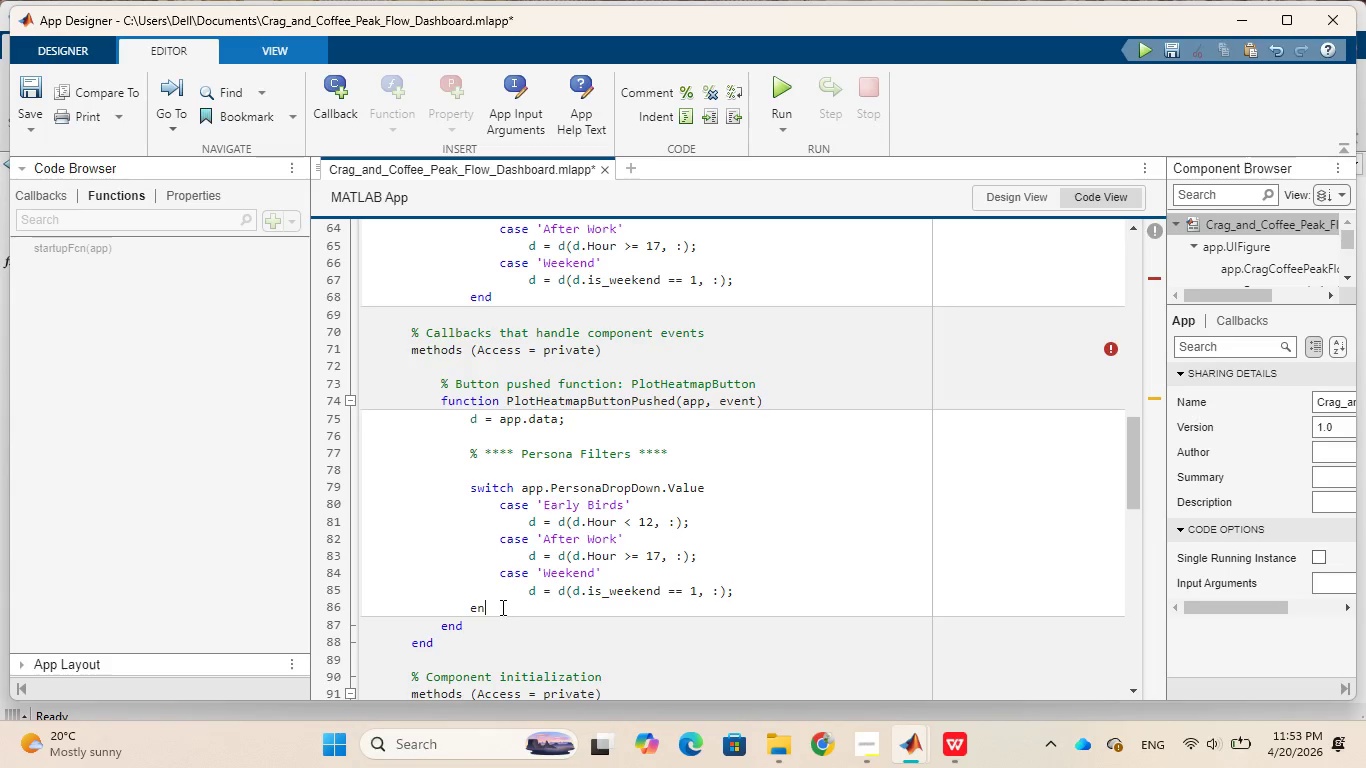 
hold_key(key=Backspace, duration=1.52)
 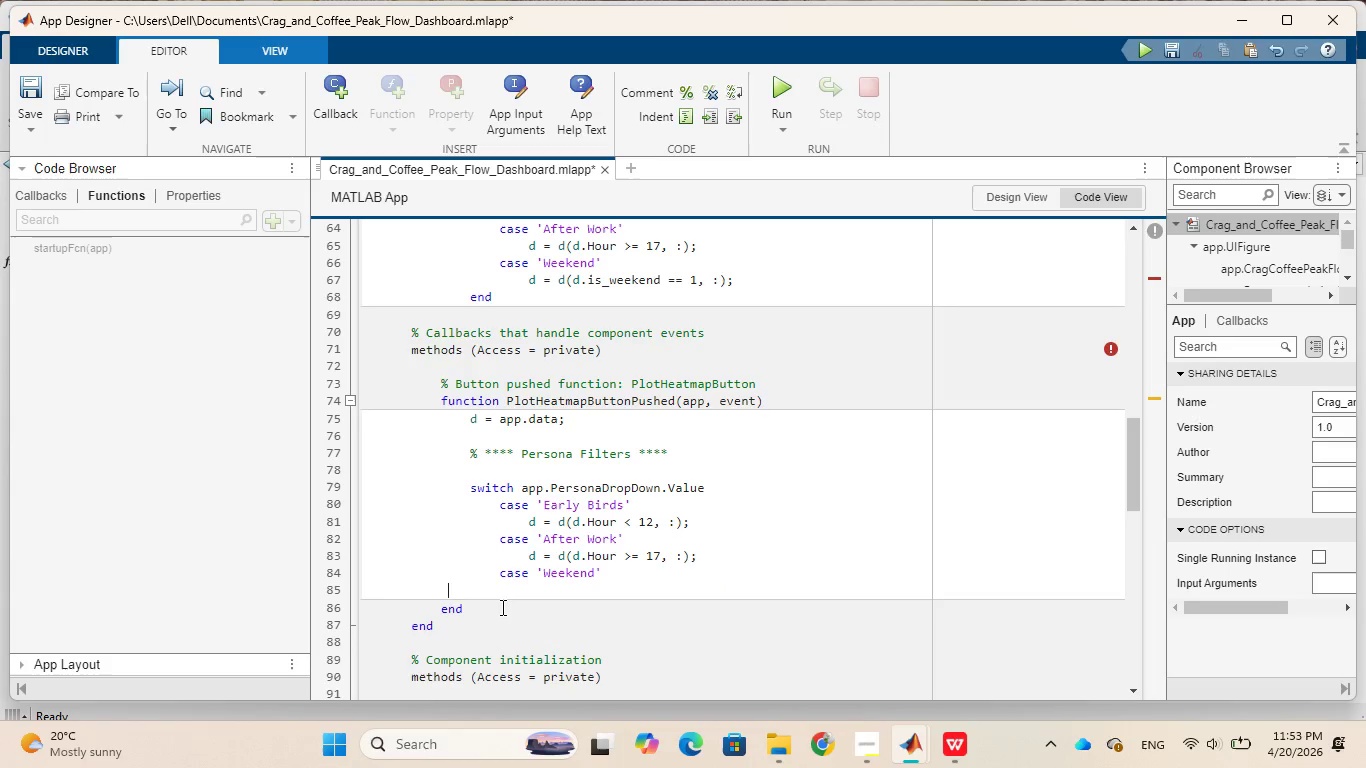 
hold_key(key=Backspace, duration=1.51)
 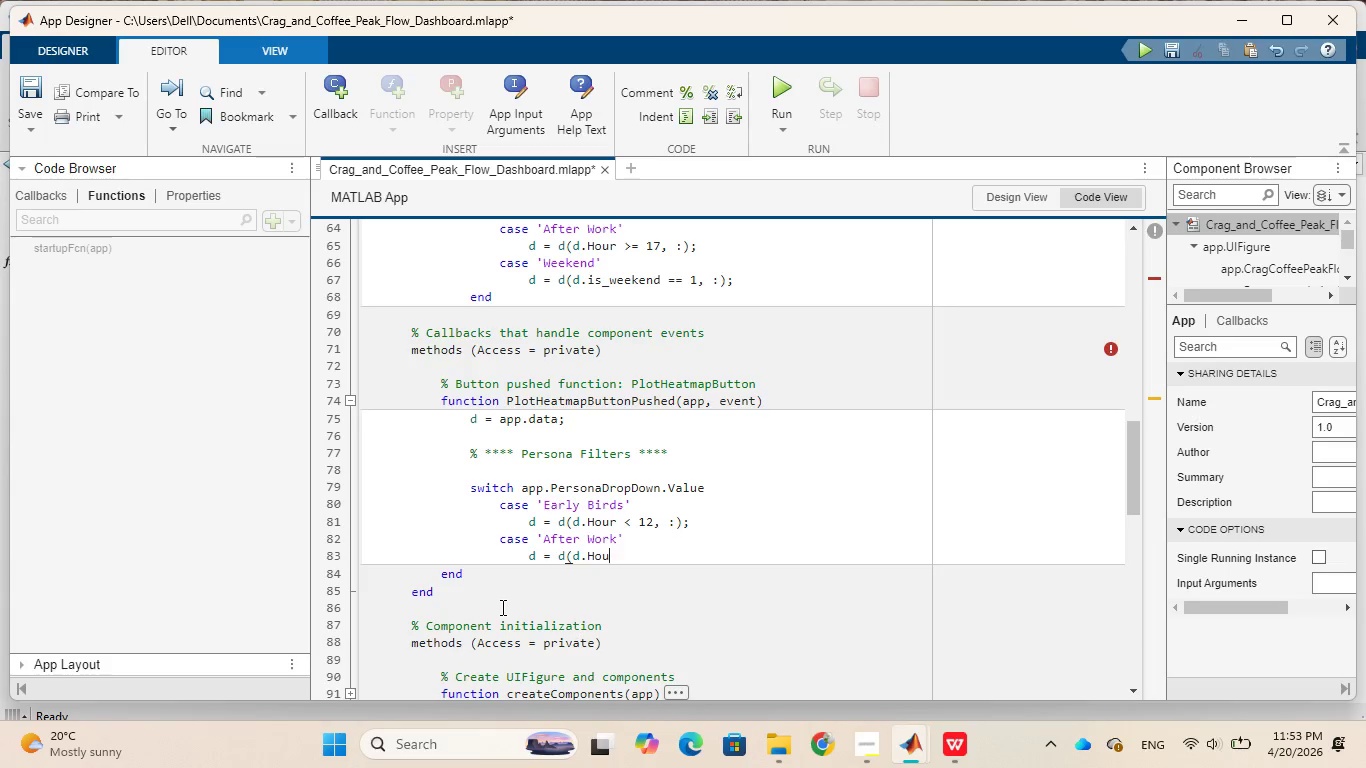 
hold_key(key=Backspace, duration=1.5)
 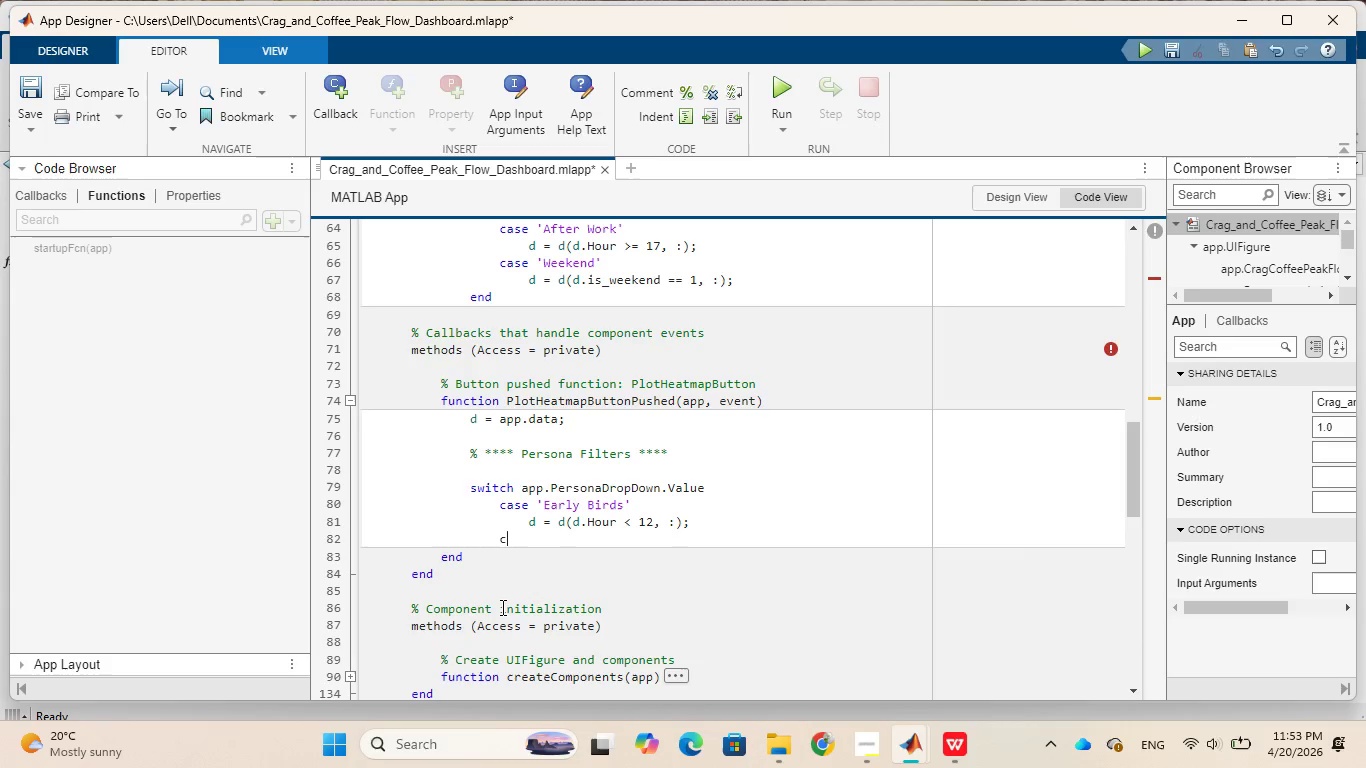 
hold_key(key=Backspace, duration=1.52)
 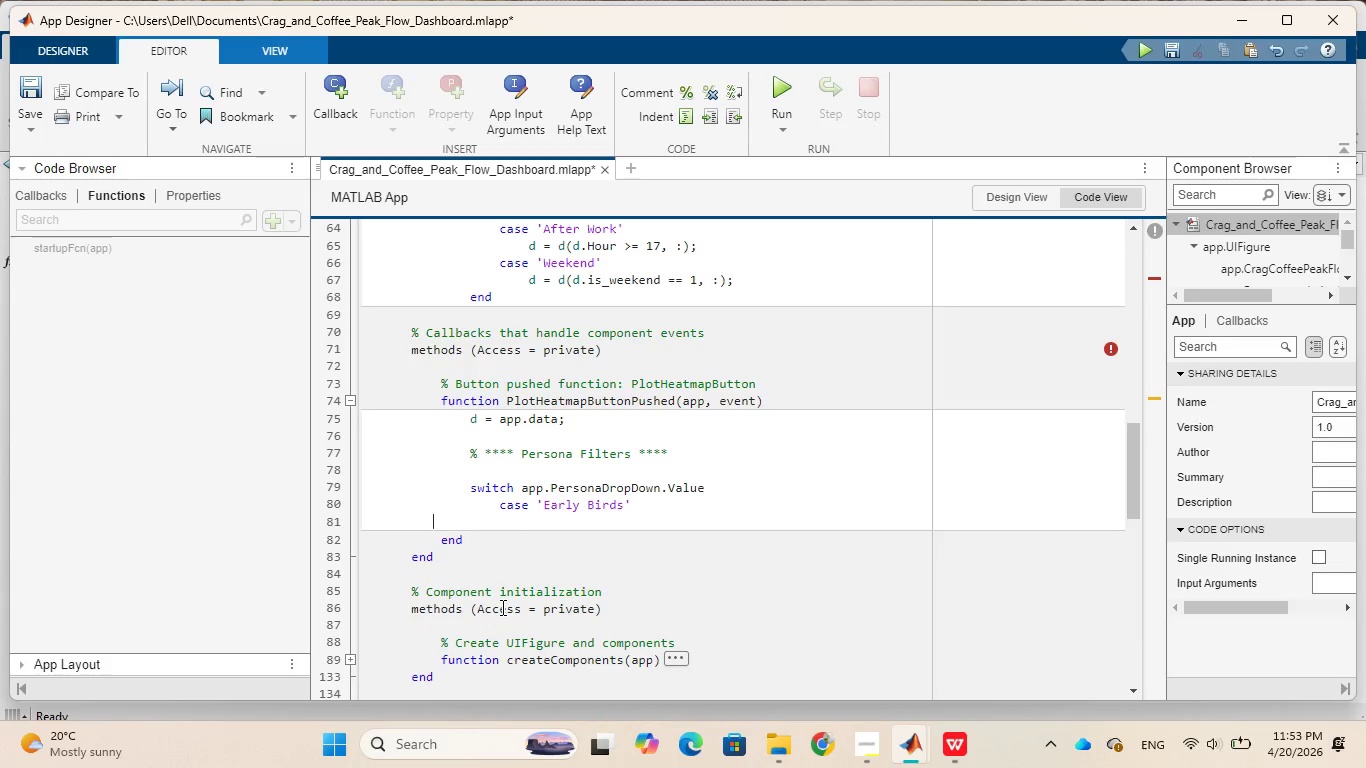 
hold_key(key=Backspace, duration=1.5)
 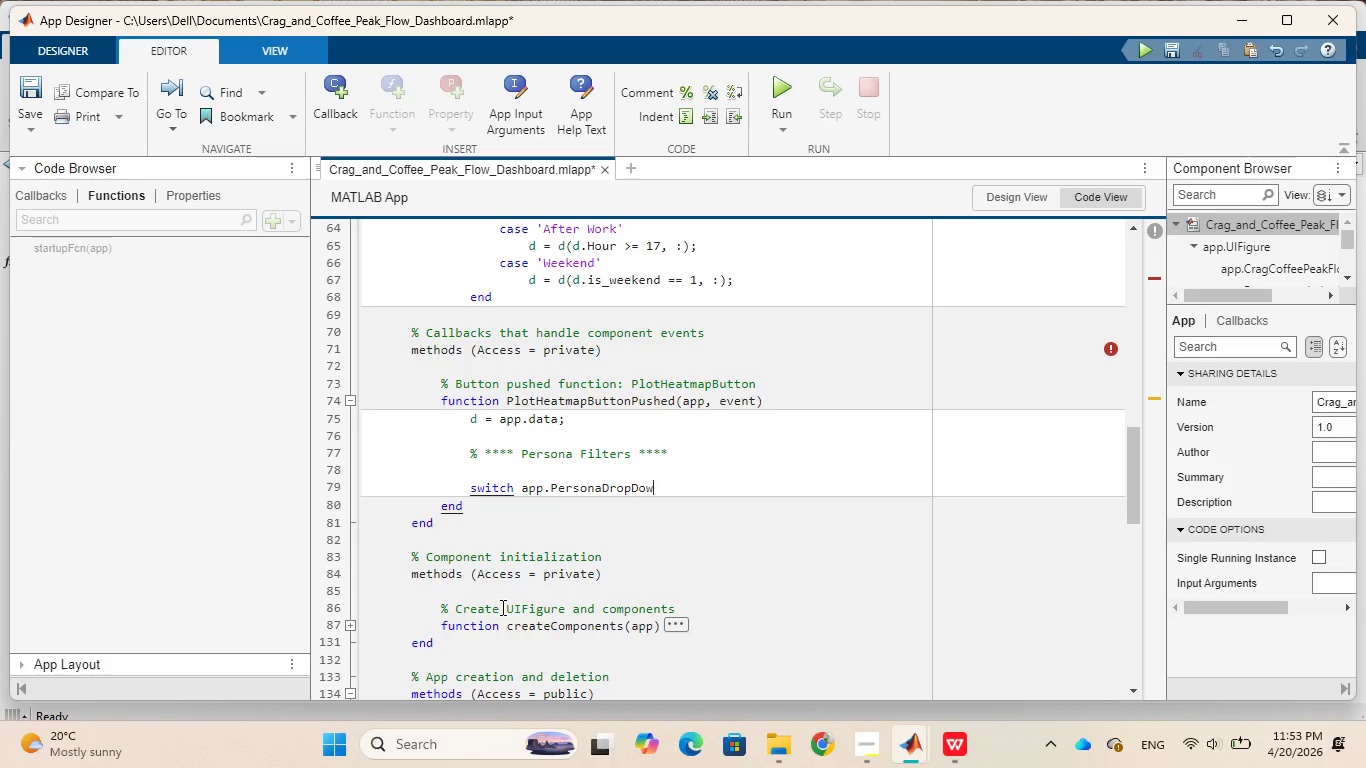 
hold_key(key=Backspace, duration=1.52)
 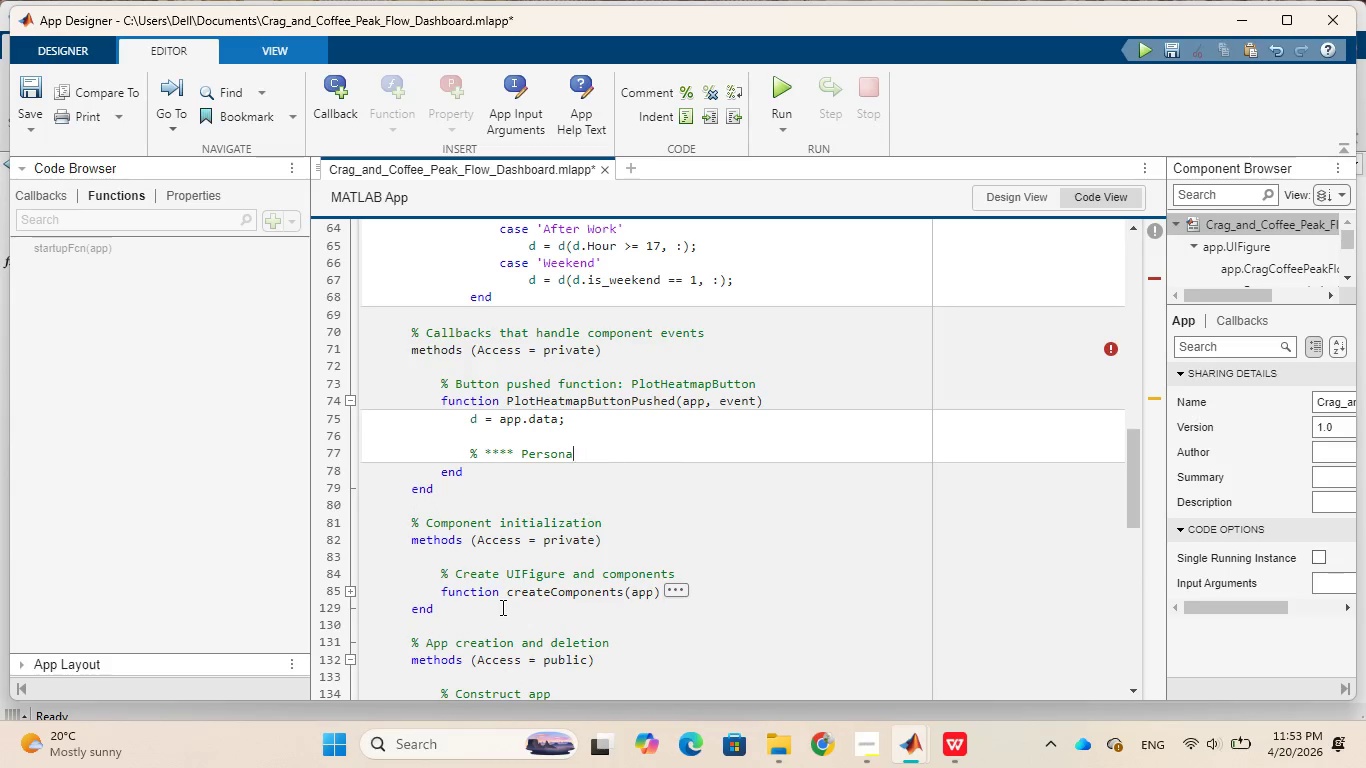 
hold_key(key=Backspace, duration=1.51)
 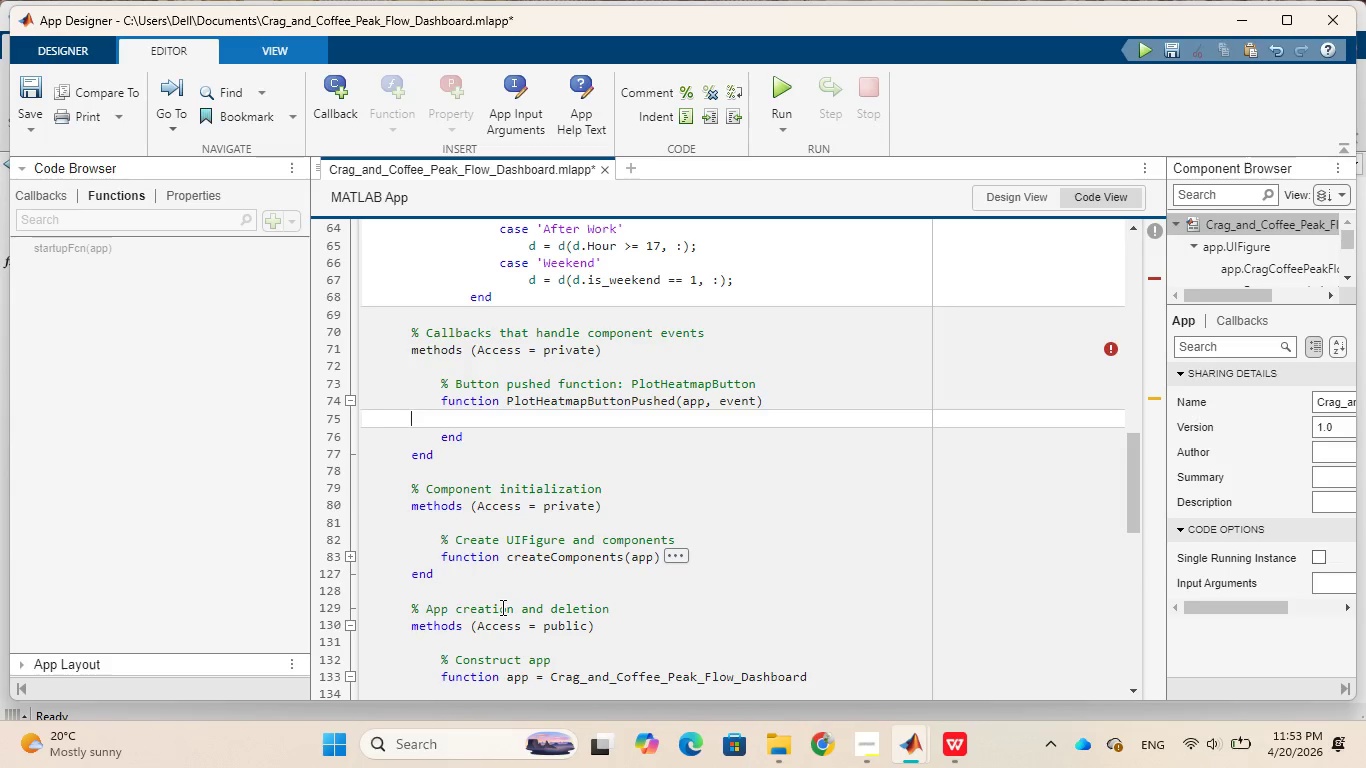 
hold_key(key=Backspace, duration=1.5)
 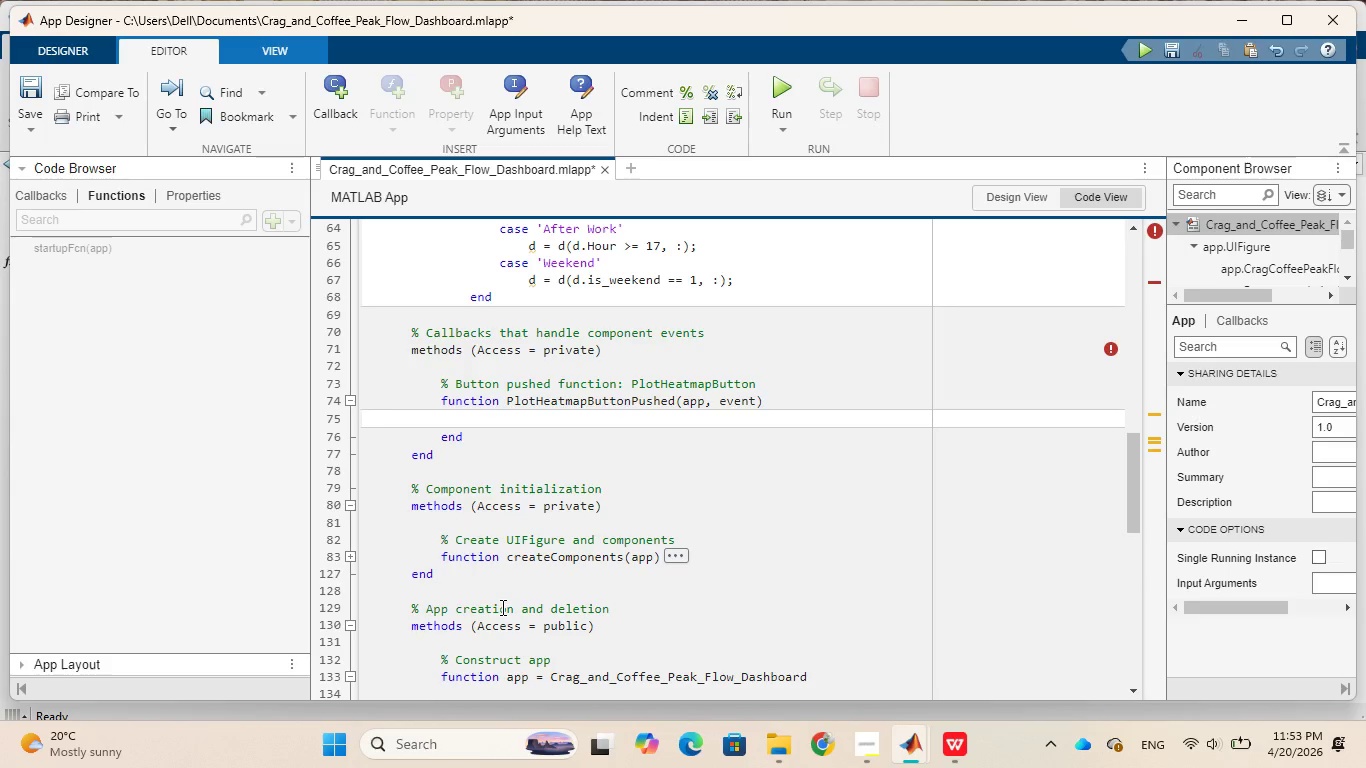 
key(Backspace)
 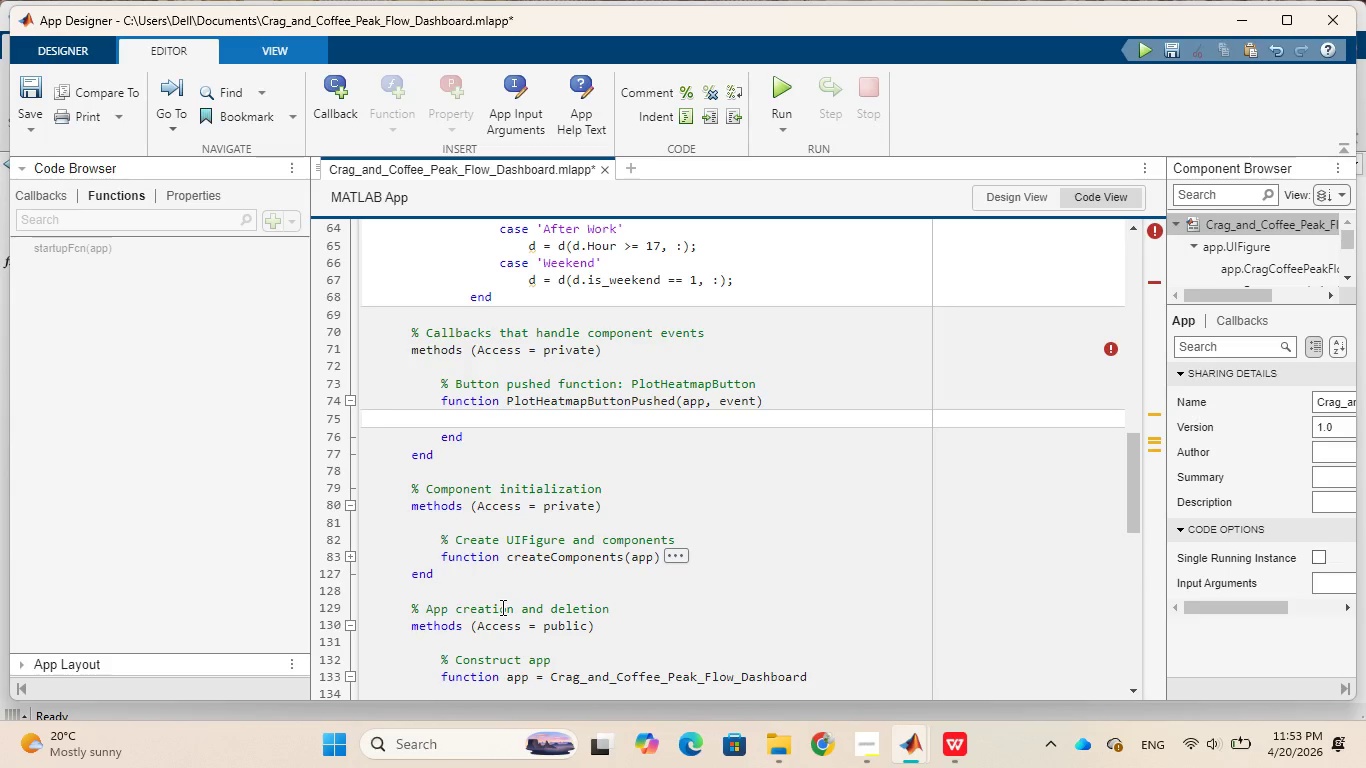 
key(Backspace)
 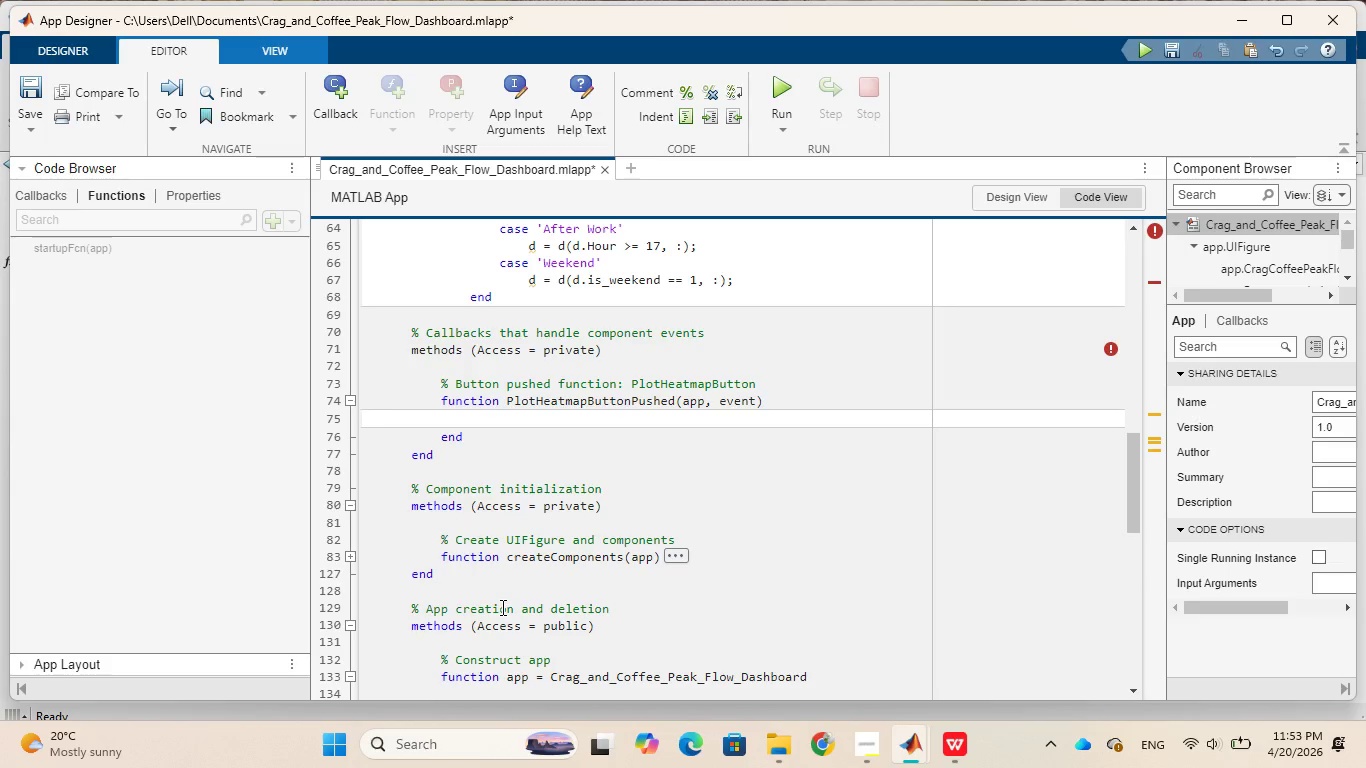 
key(Backspace)
 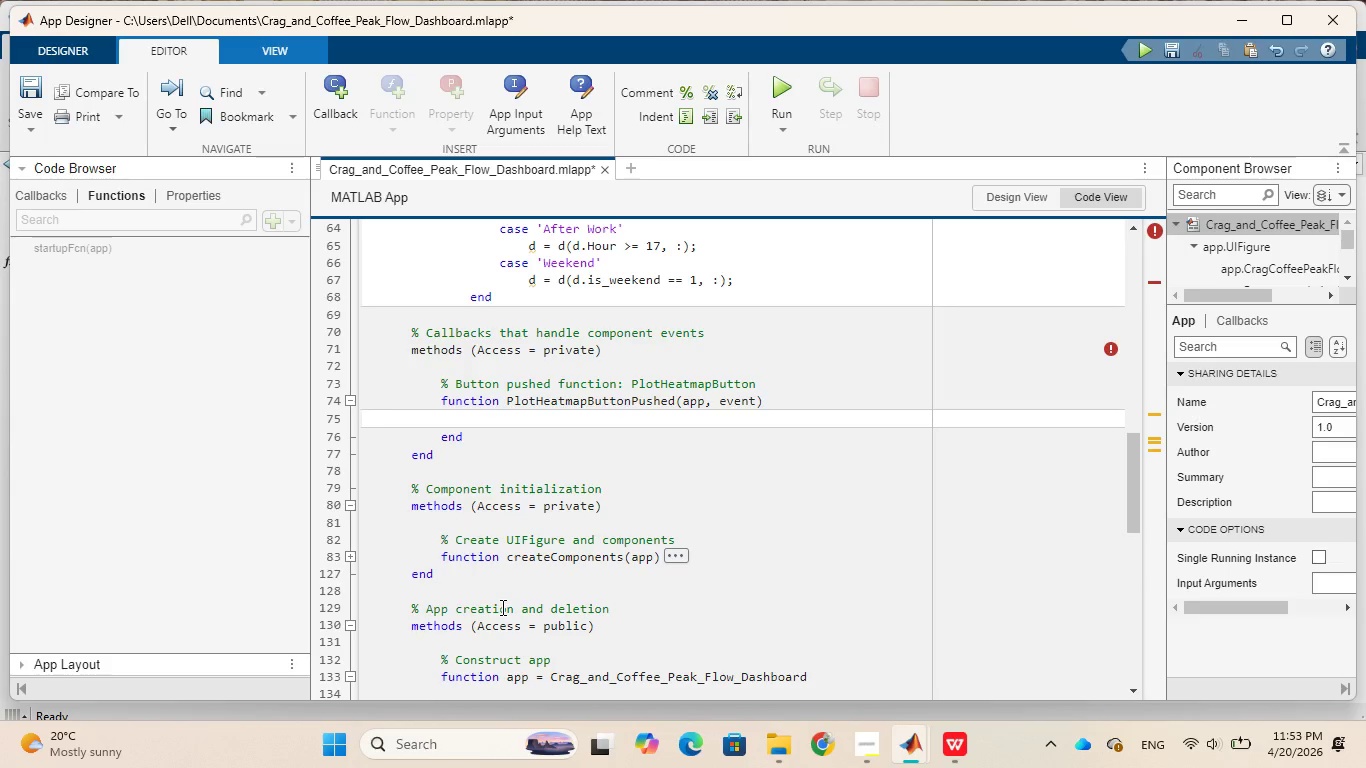 
key(Backspace)
 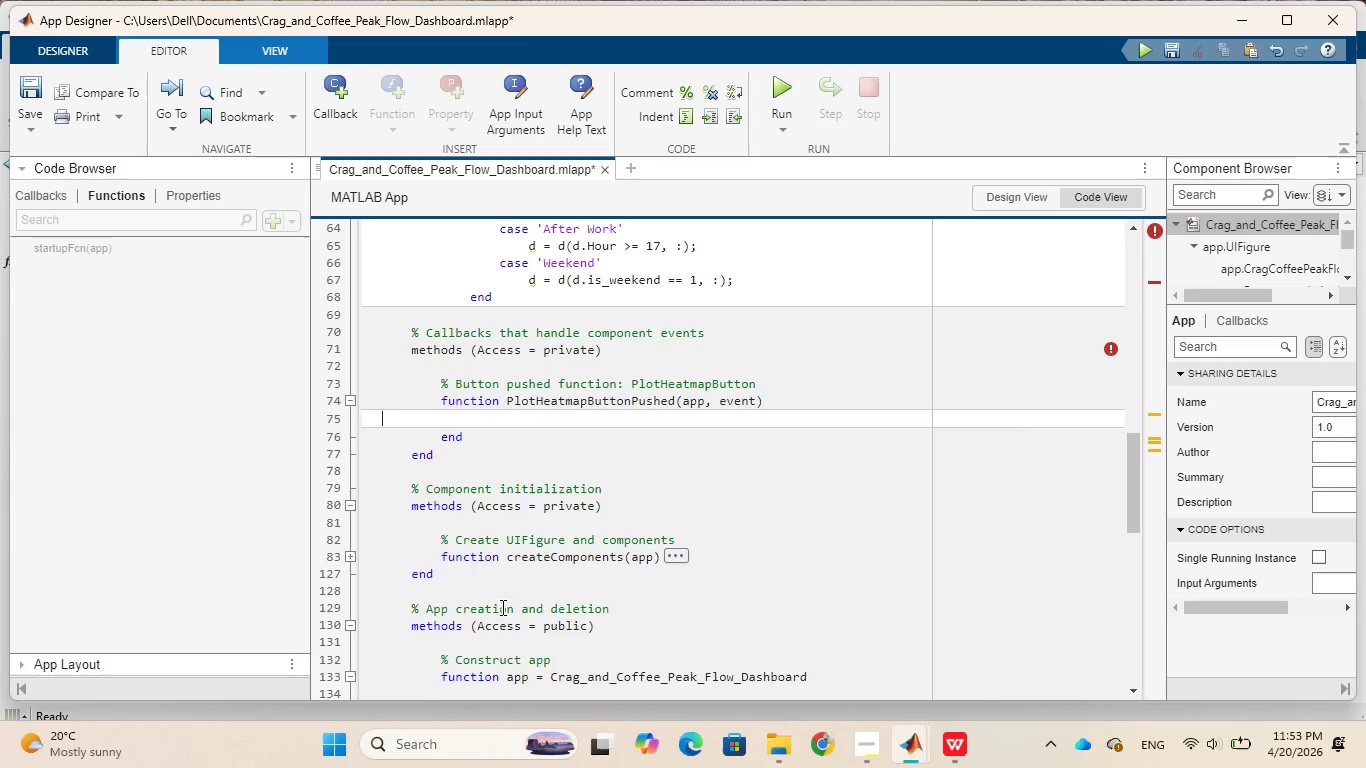 
key(Backspace)
 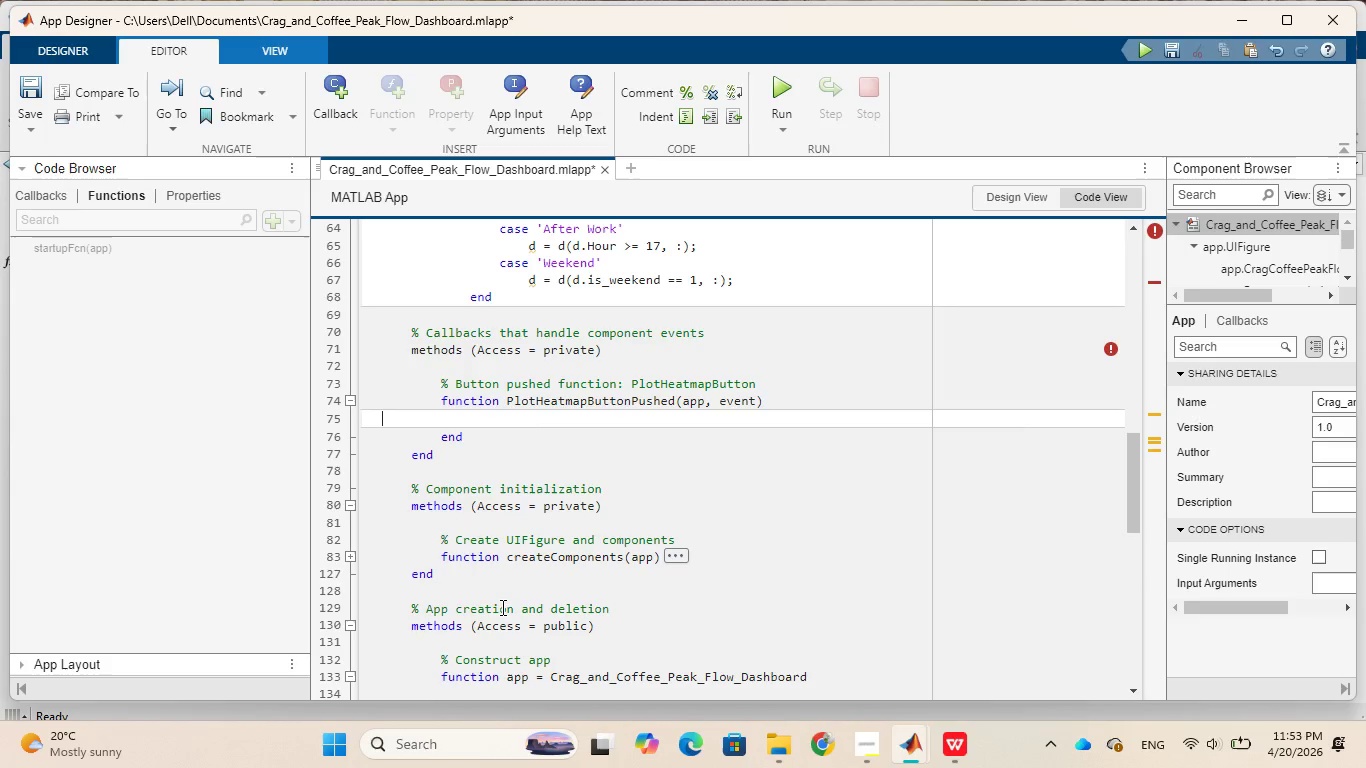 
key(Backspace)
 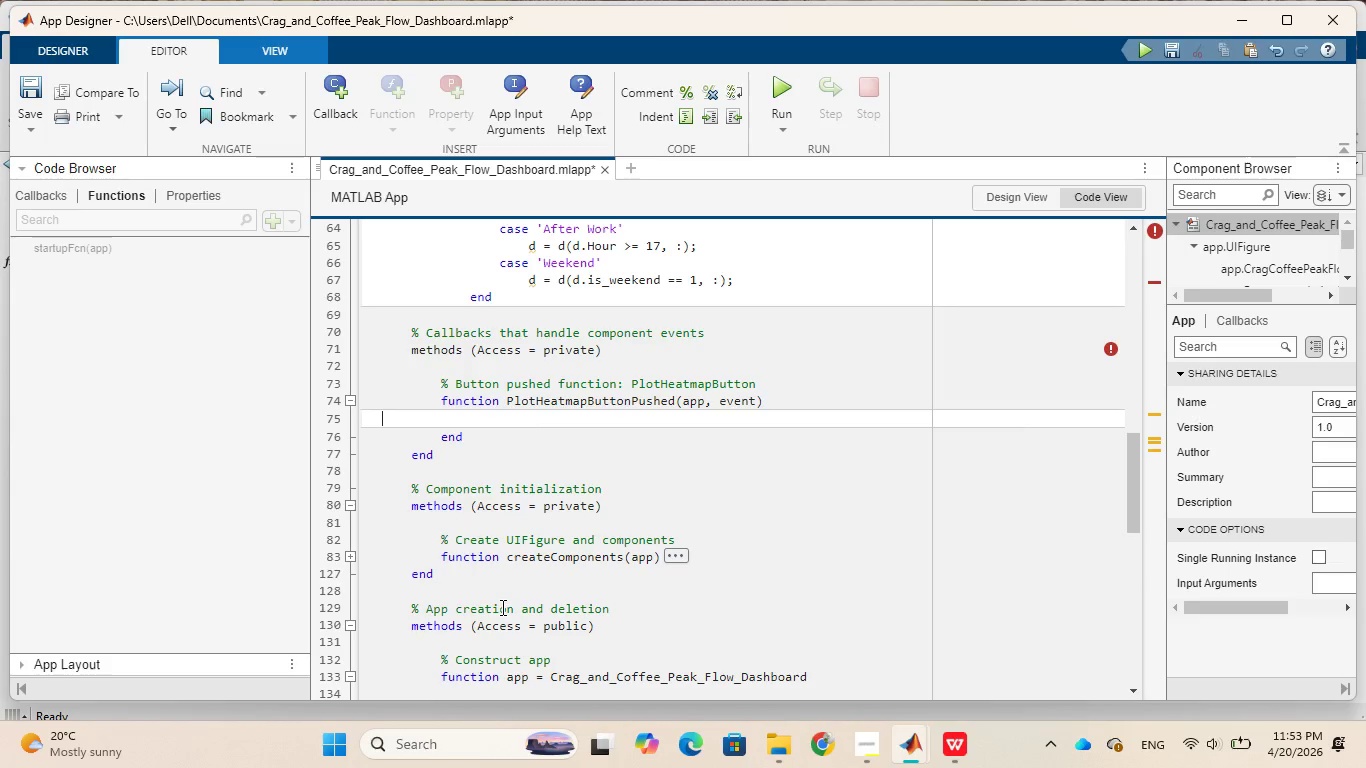 
key(Backspace)
 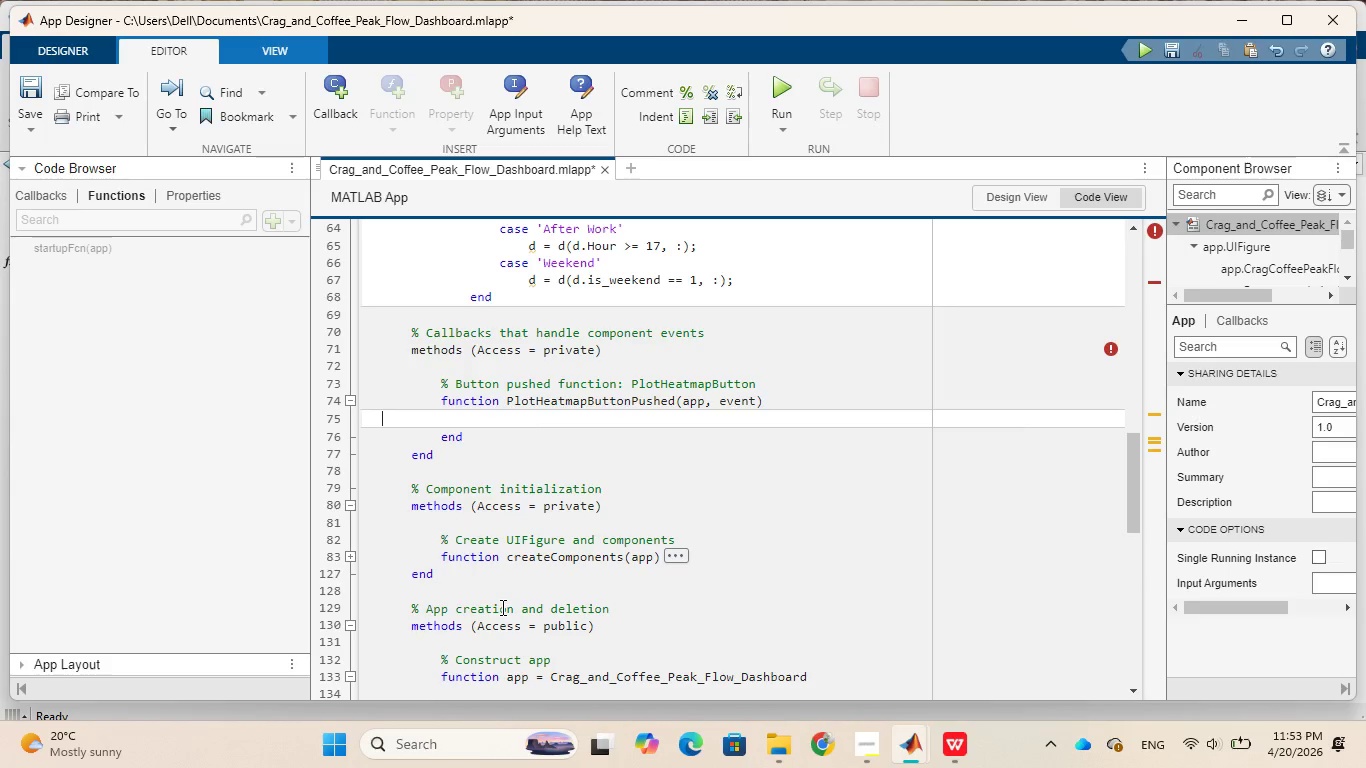 
key(Backspace)
 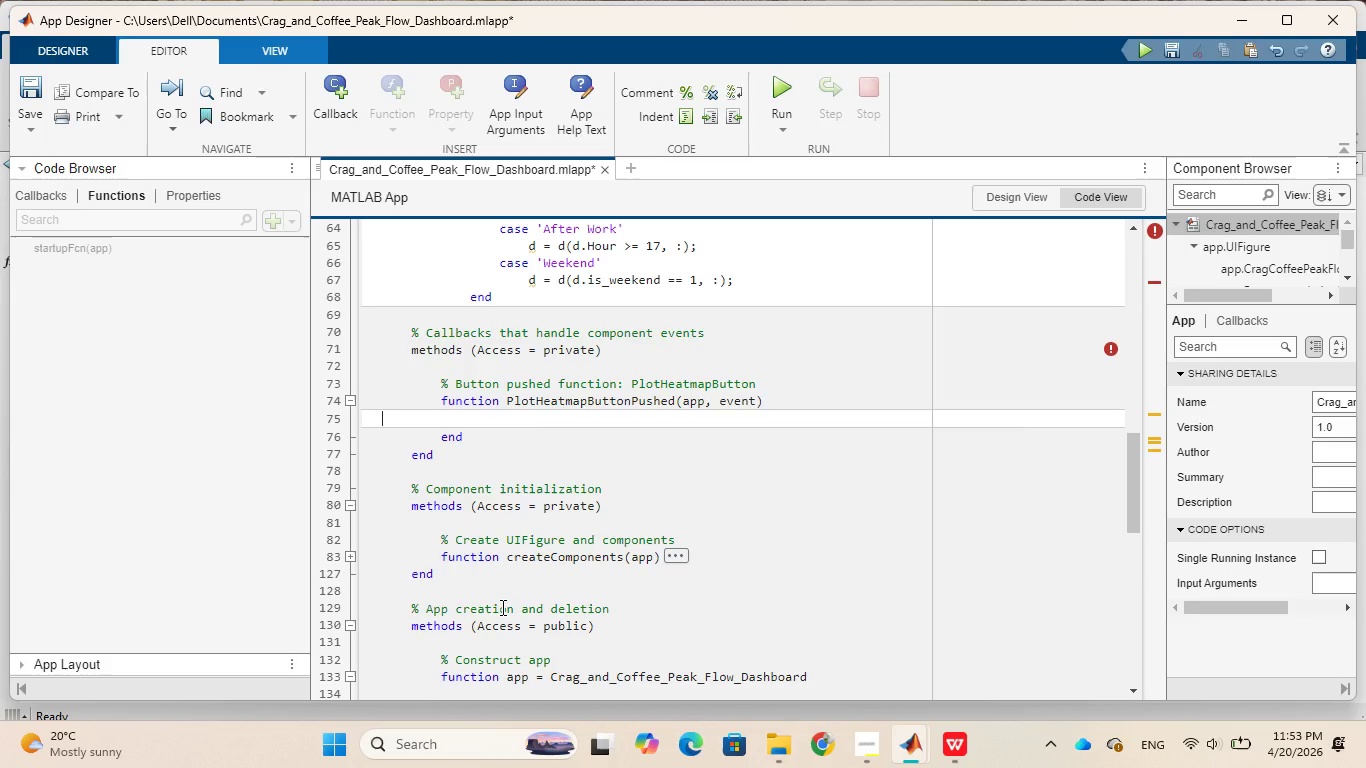 
hold_key(key=Backspace, duration=0.7)
 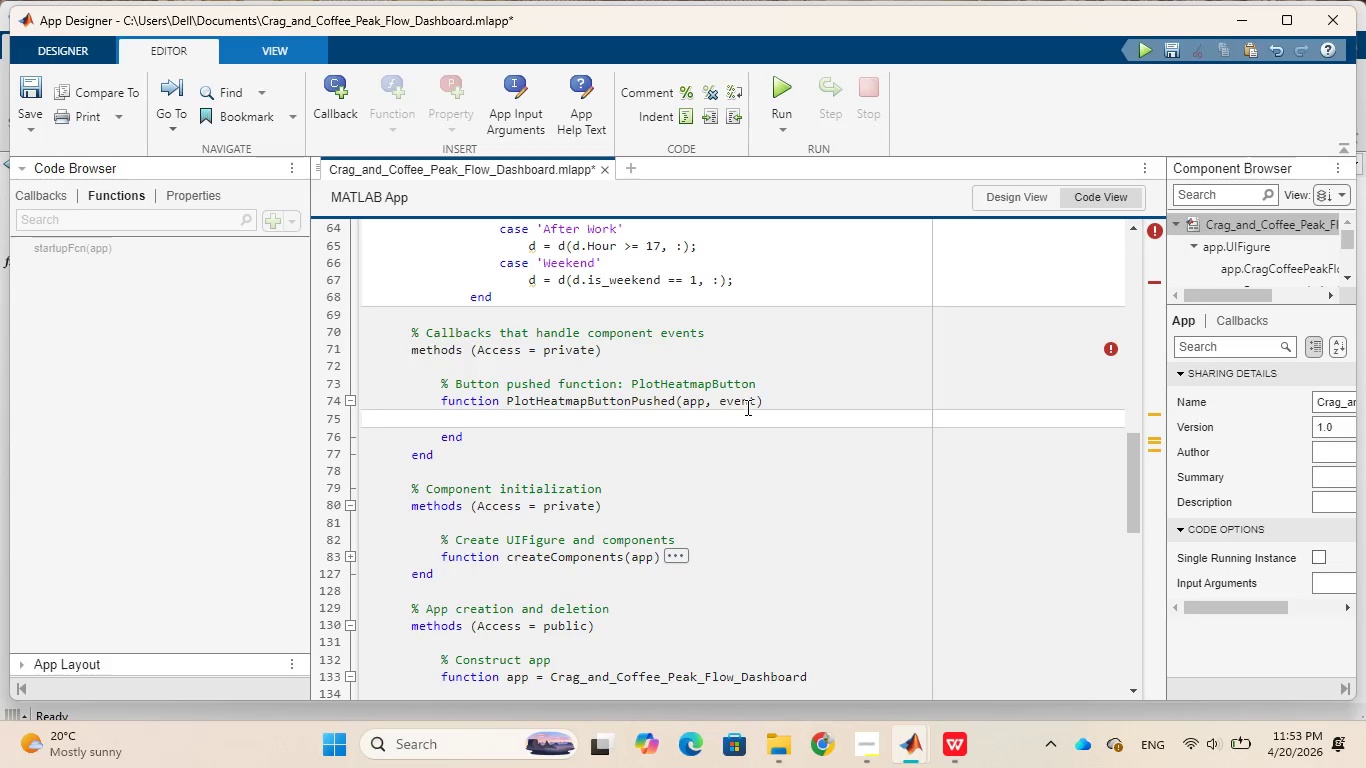 
left_click([746, 407])
 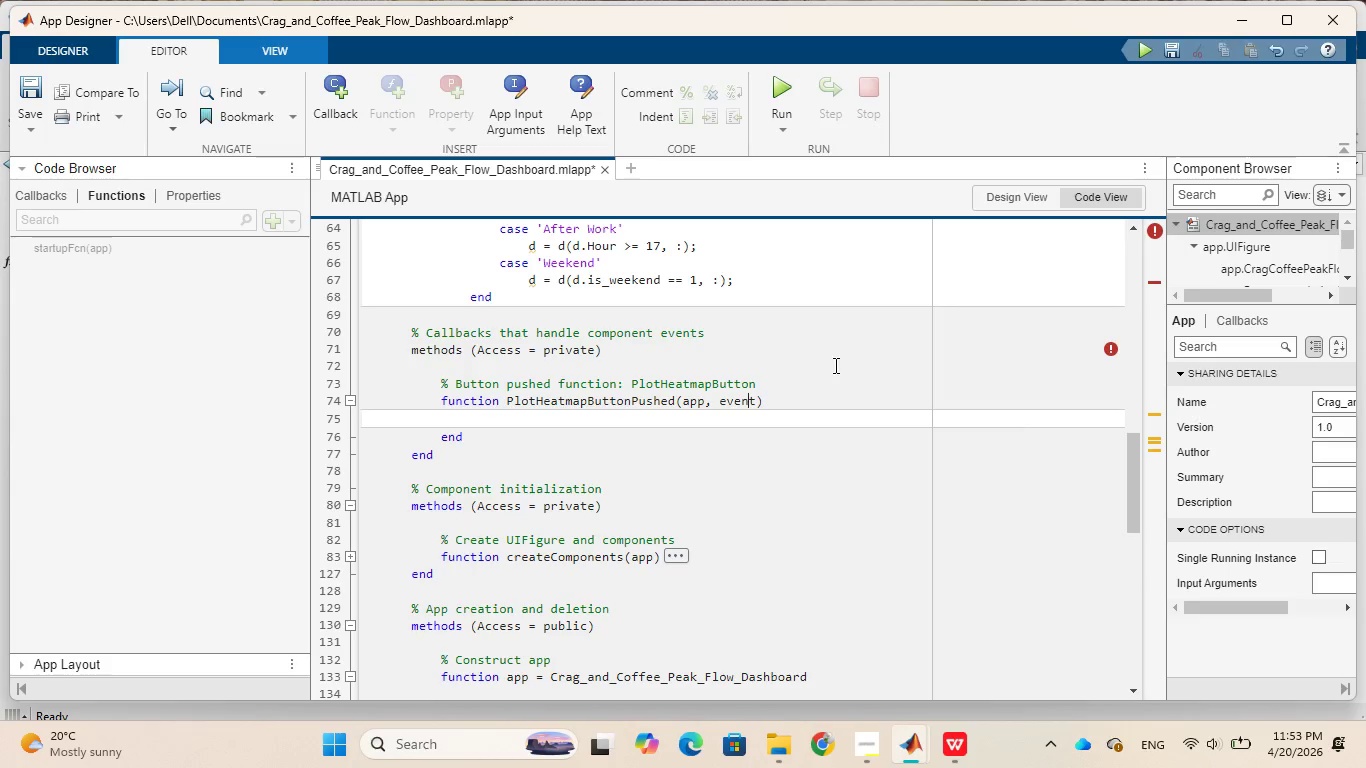 
scroll: coordinate [834, 365], scroll_direction: up, amount: 1.0
 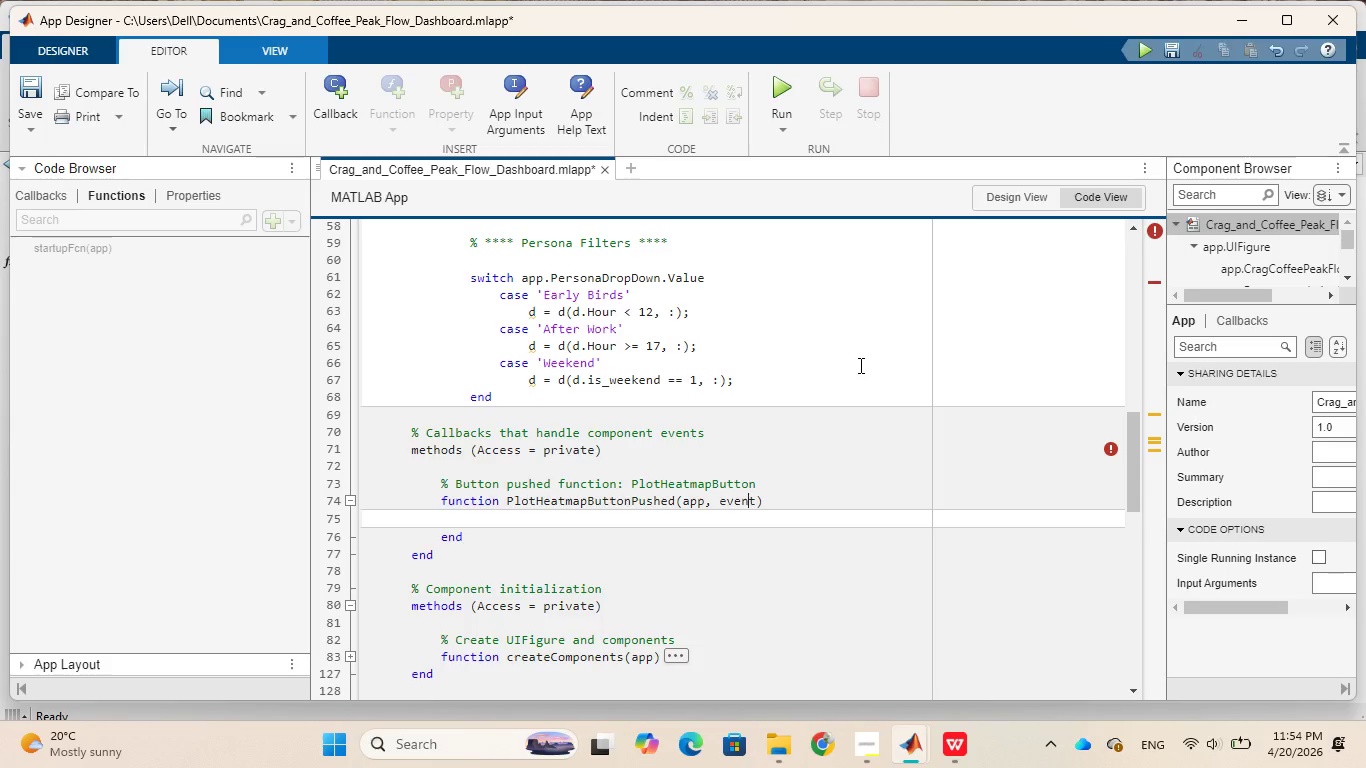 
wait(9.48)
 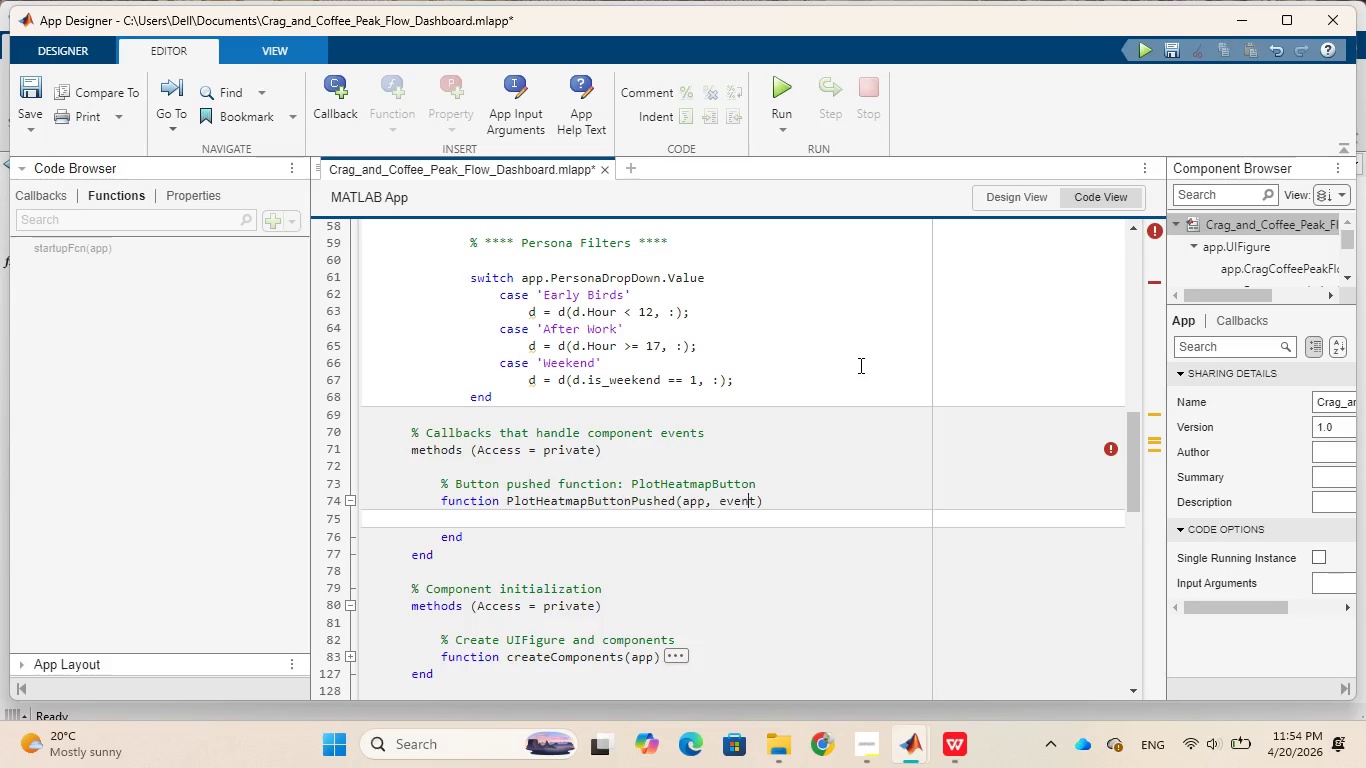 
scroll: coordinate [724, 444], scroll_direction: up, amount: 1.0
 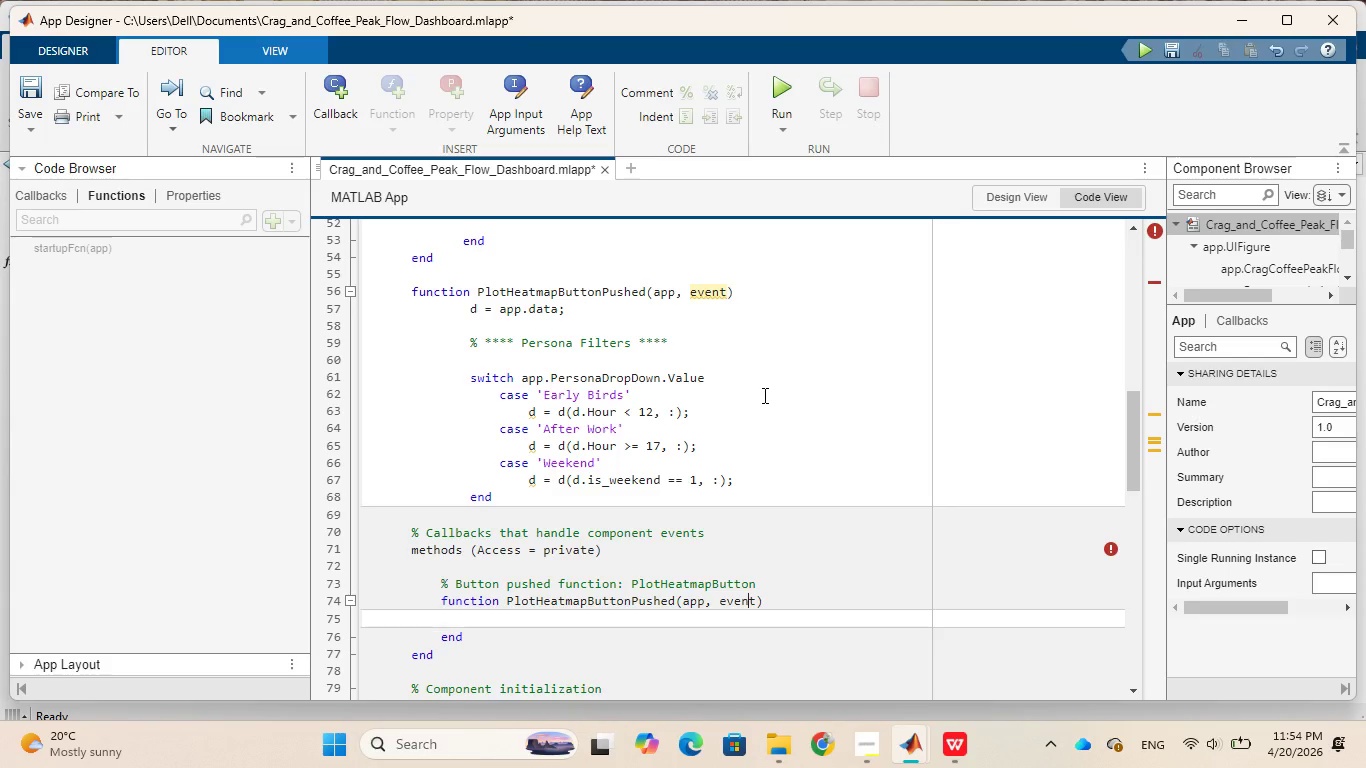 
wait(11.21)
 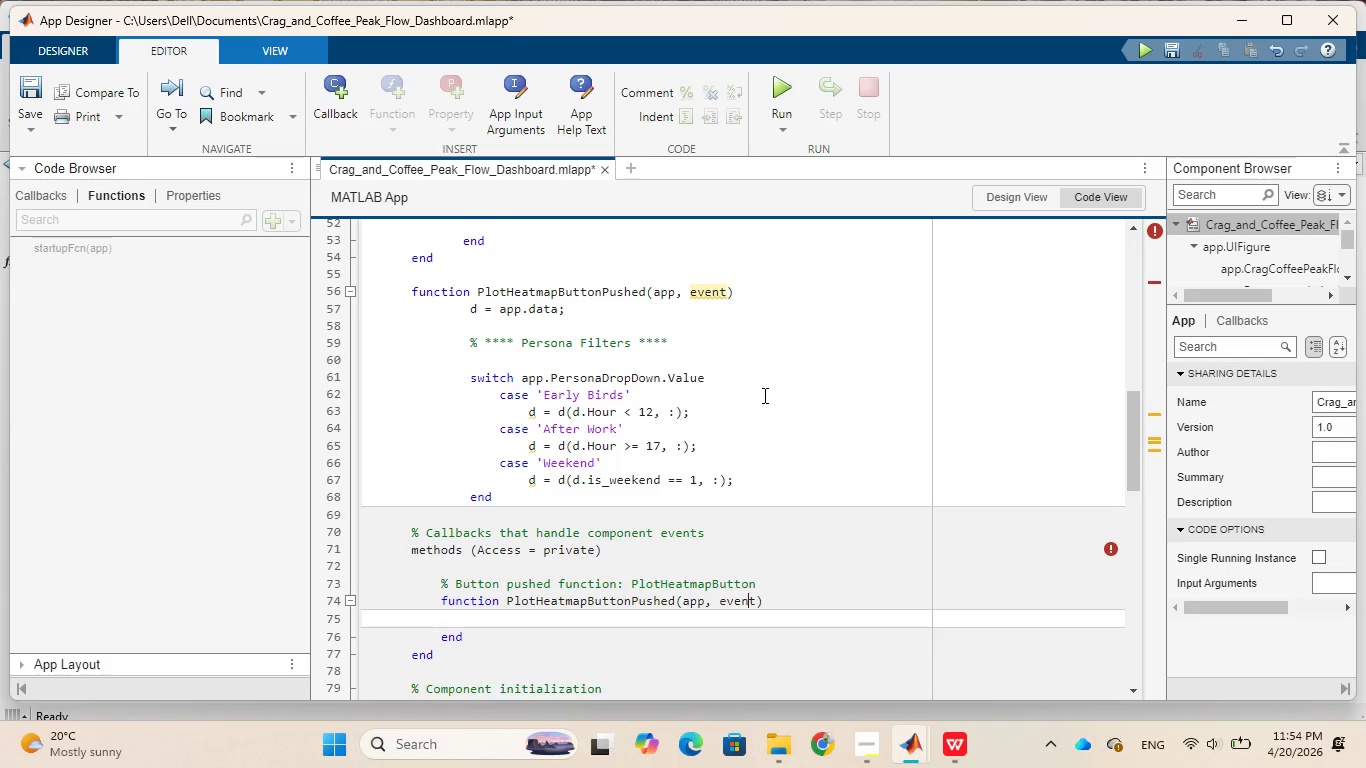 
left_click([409, 294])
 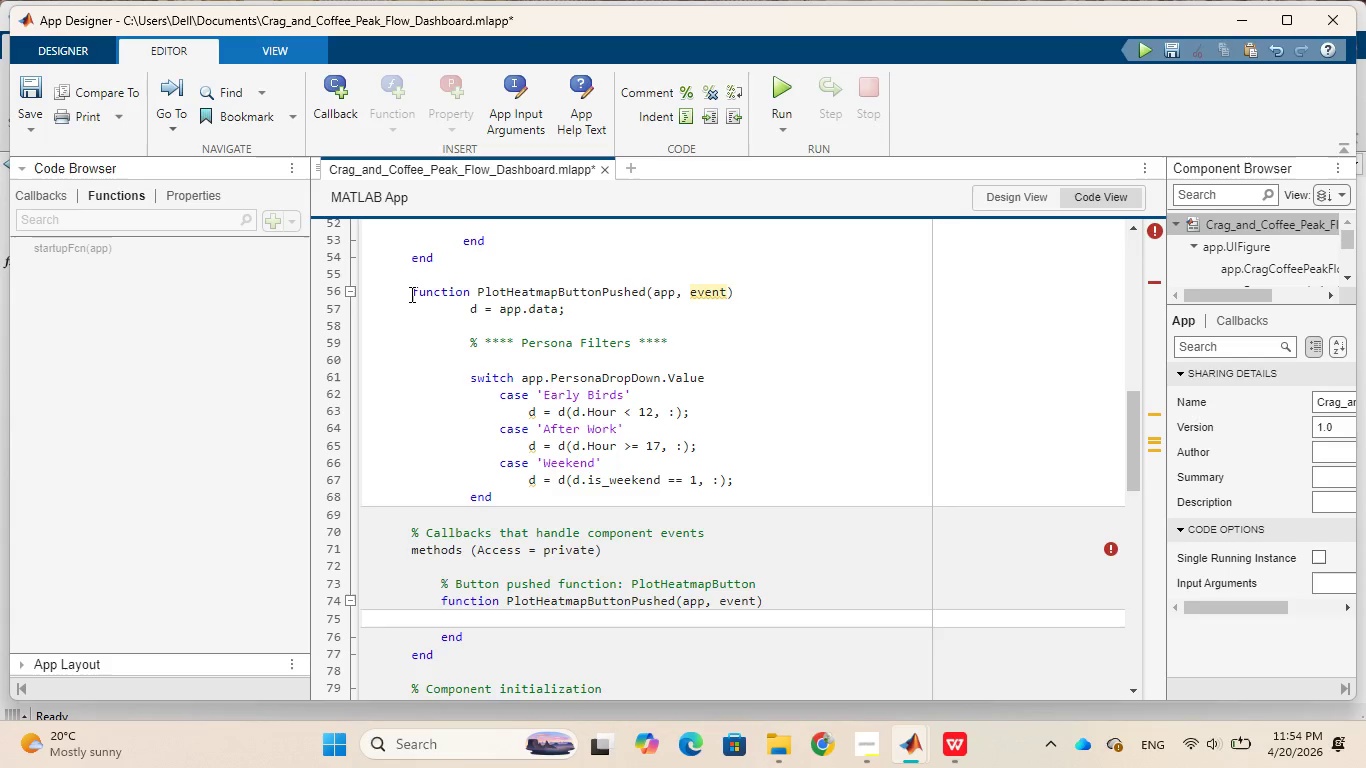 
key(Backspace)
 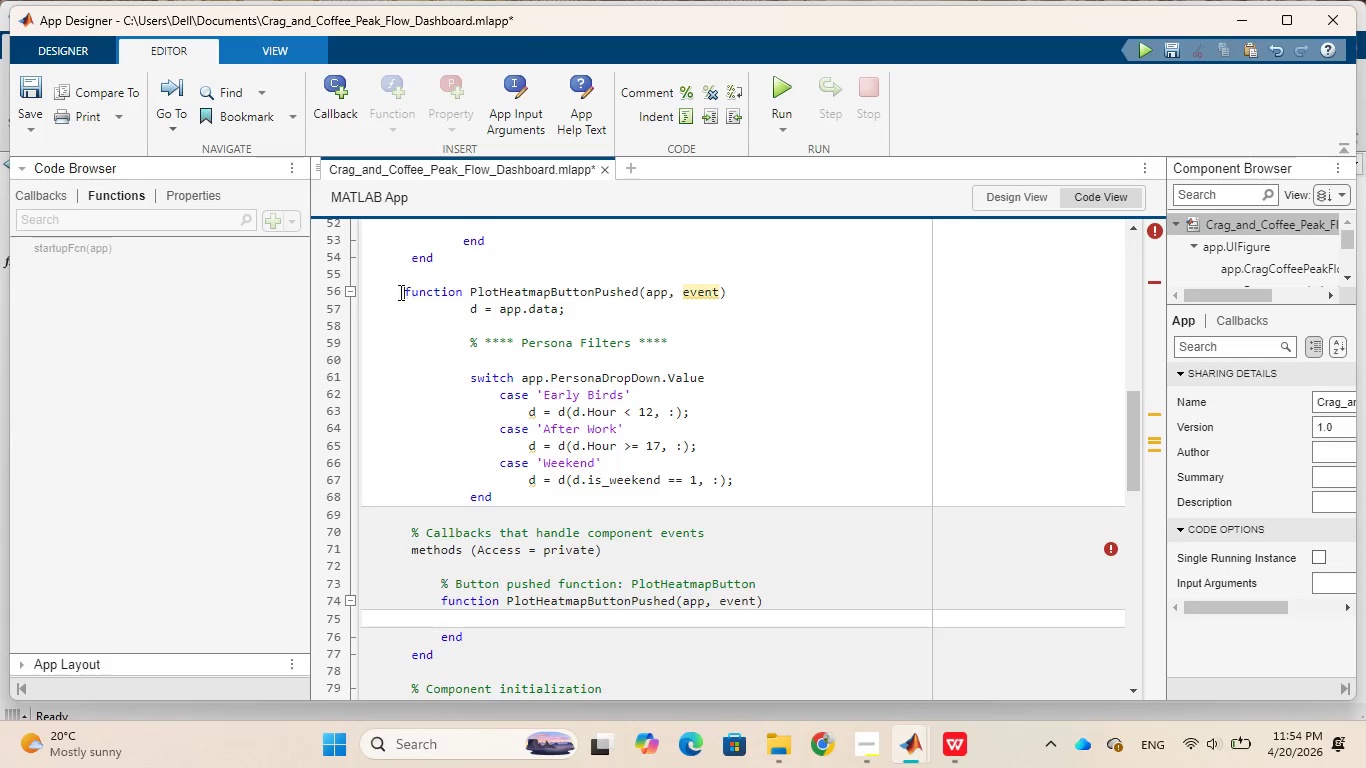 
key(Space)
 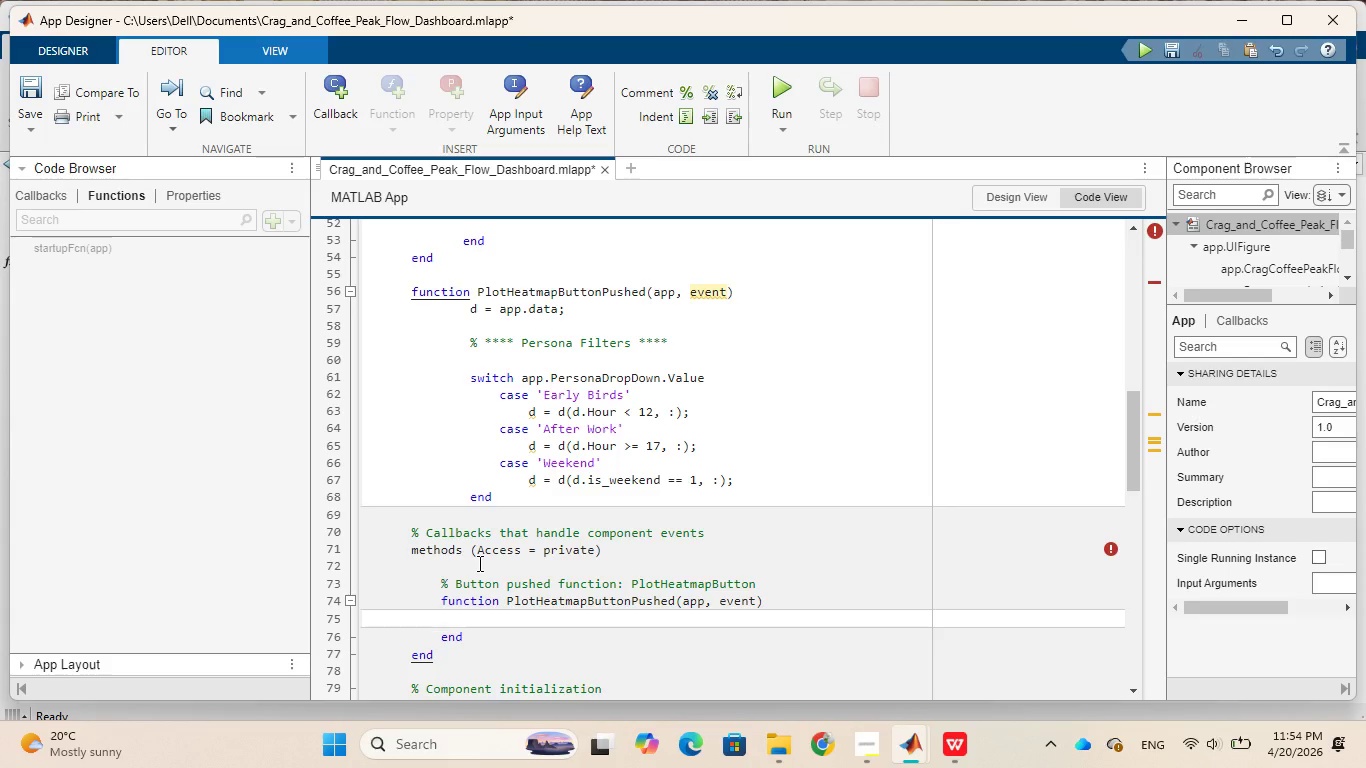 
left_click([478, 563])
 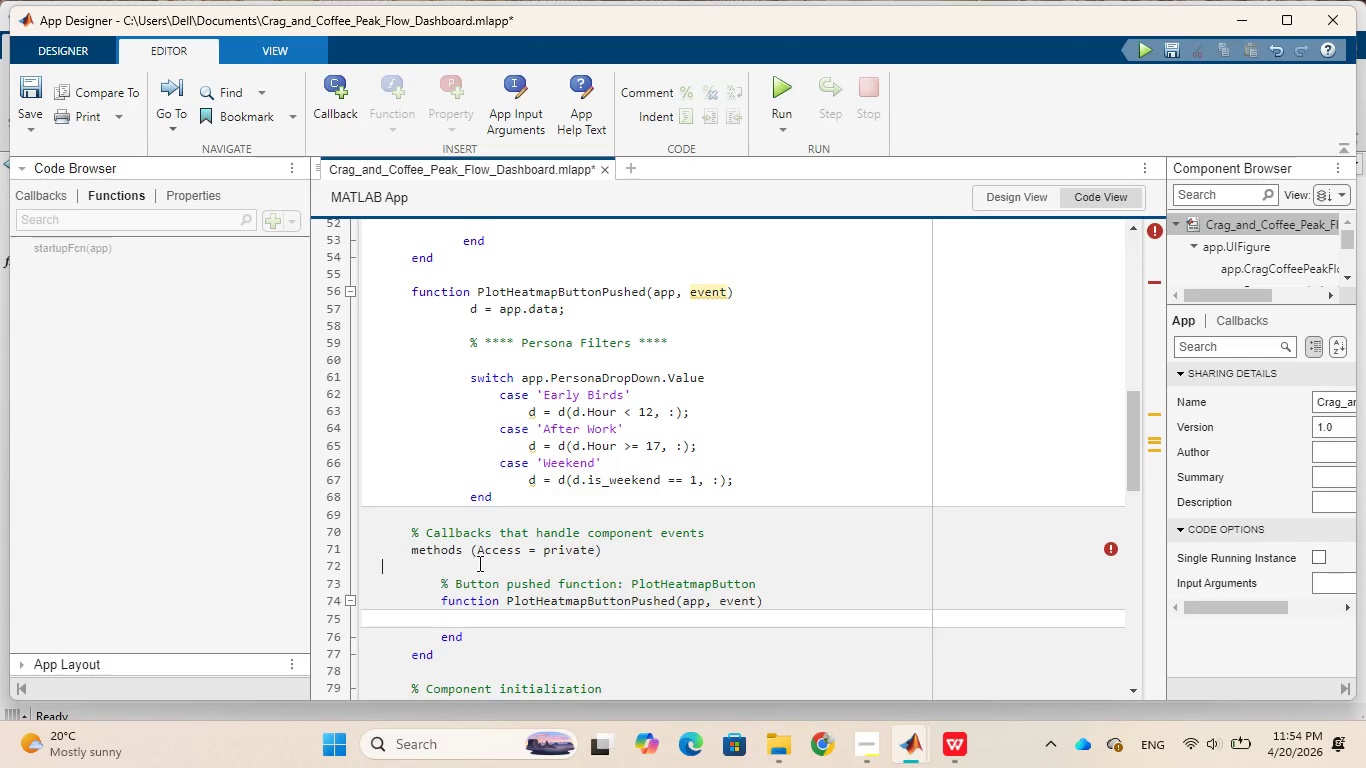 
key(Backspace)
 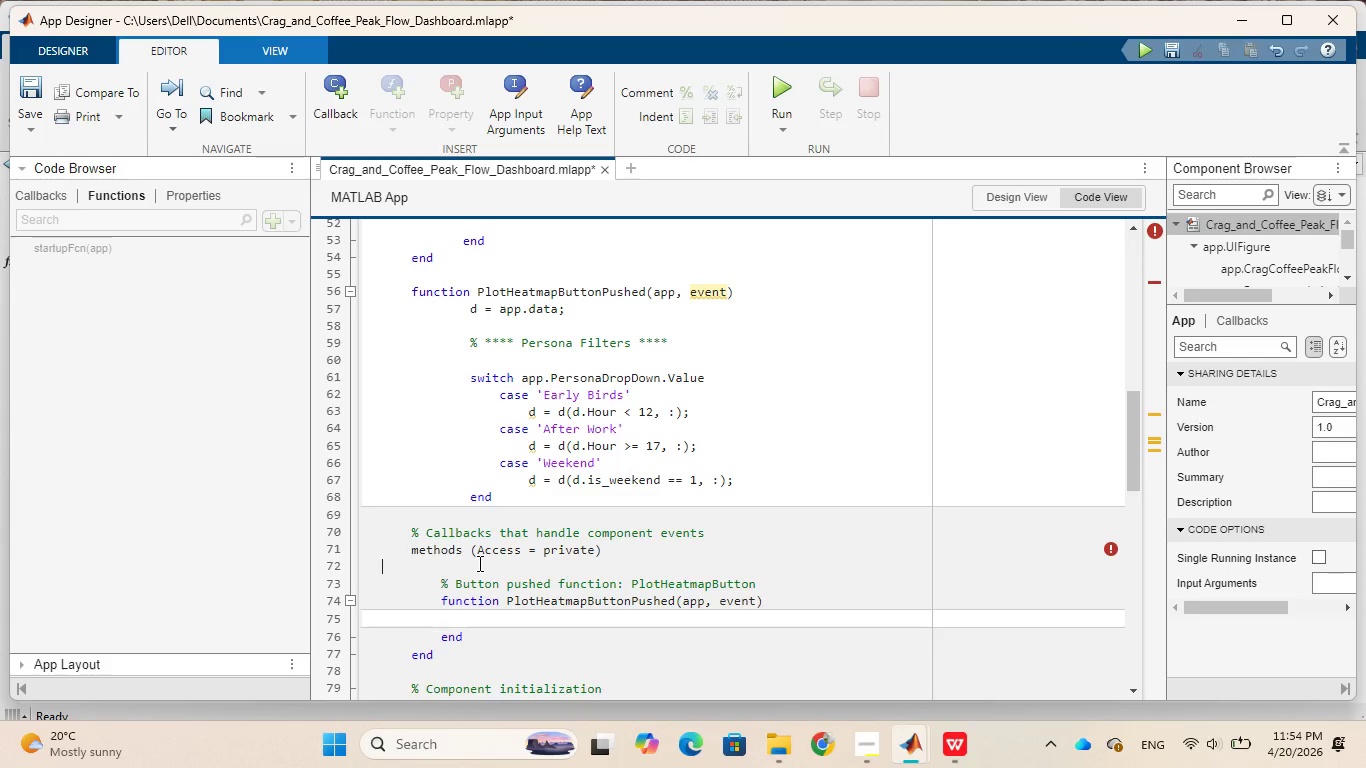 
key(Backspace)
 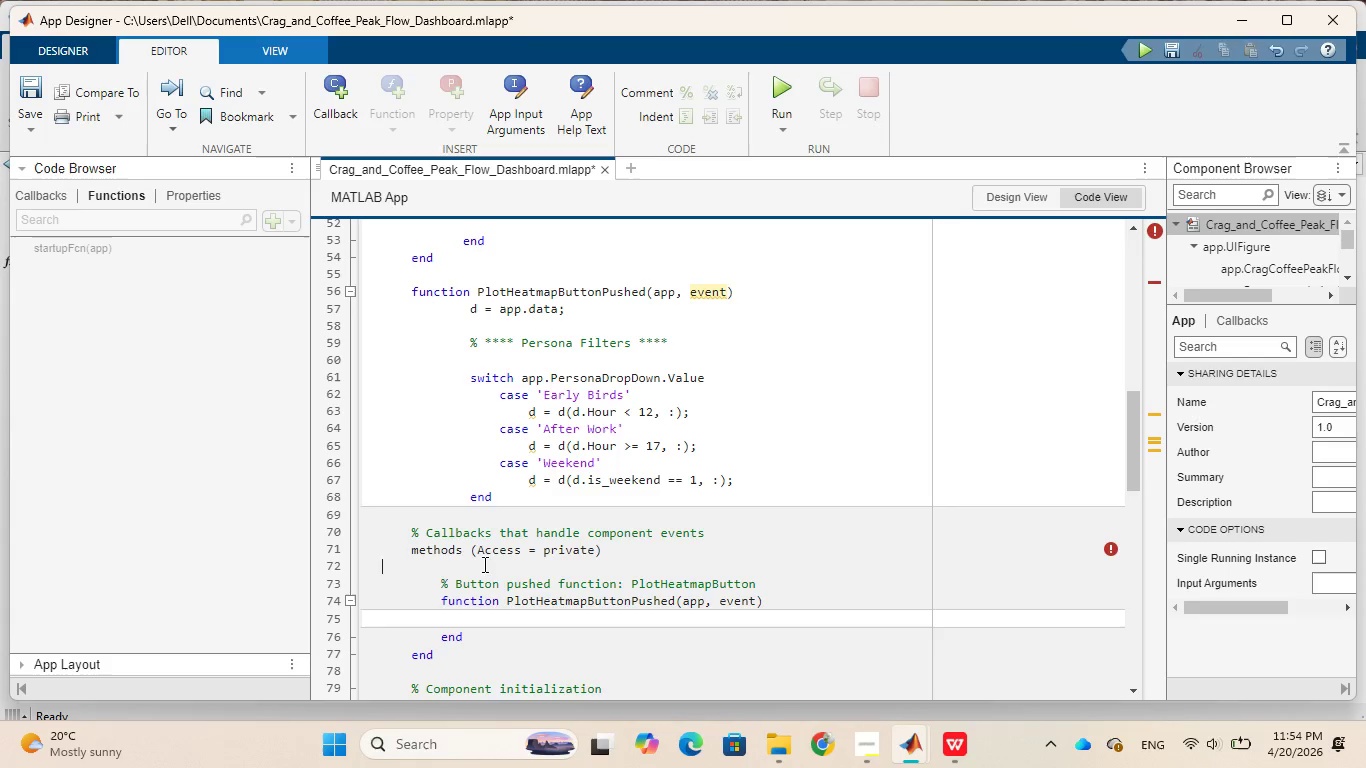 
left_click([678, 609])
 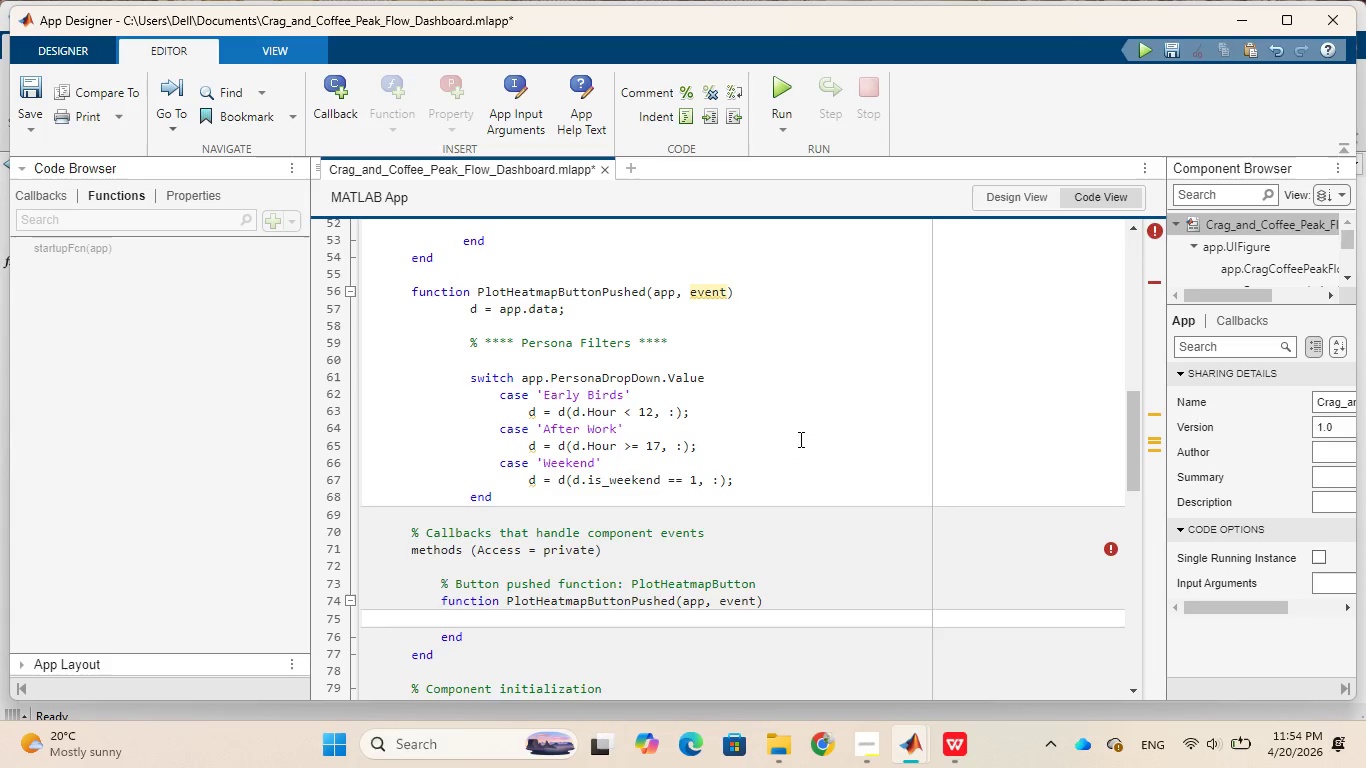 
wait(15.41)
 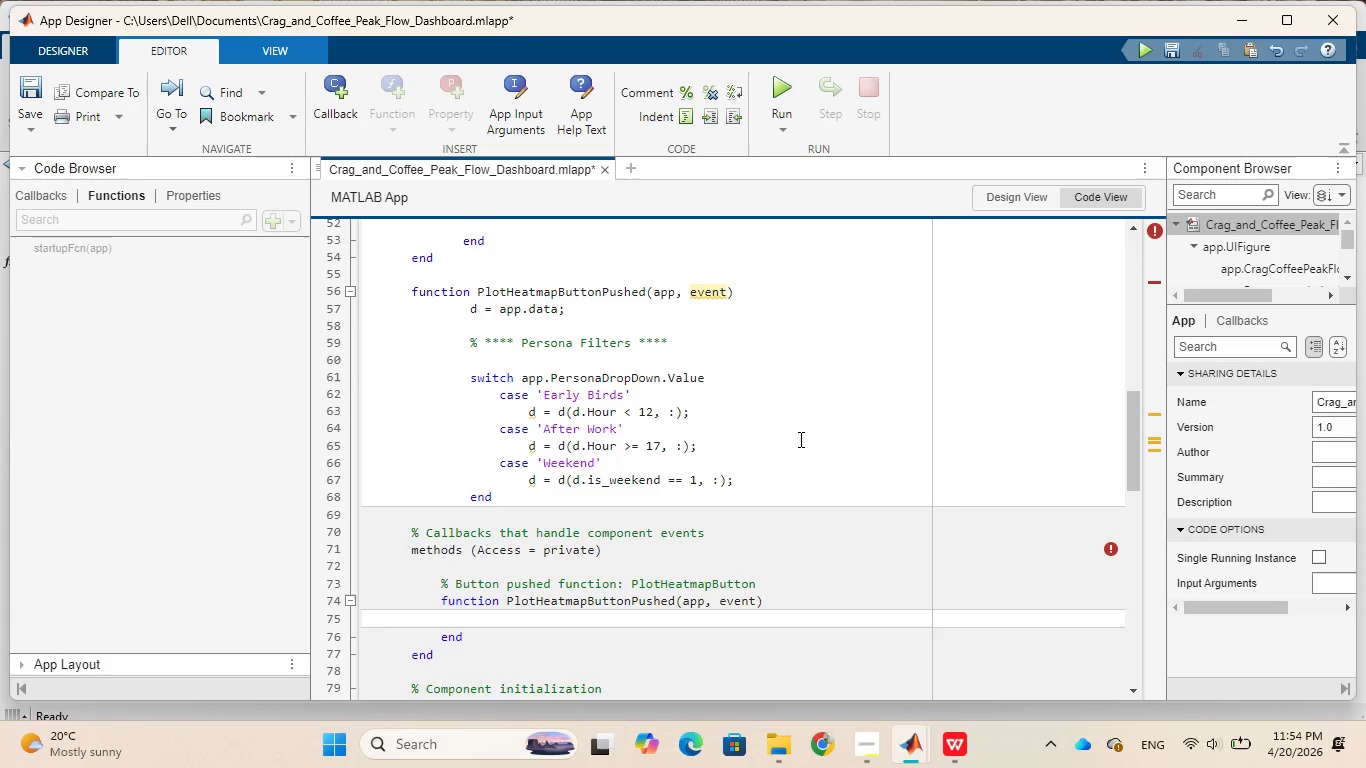 
left_click([1007, 204])
 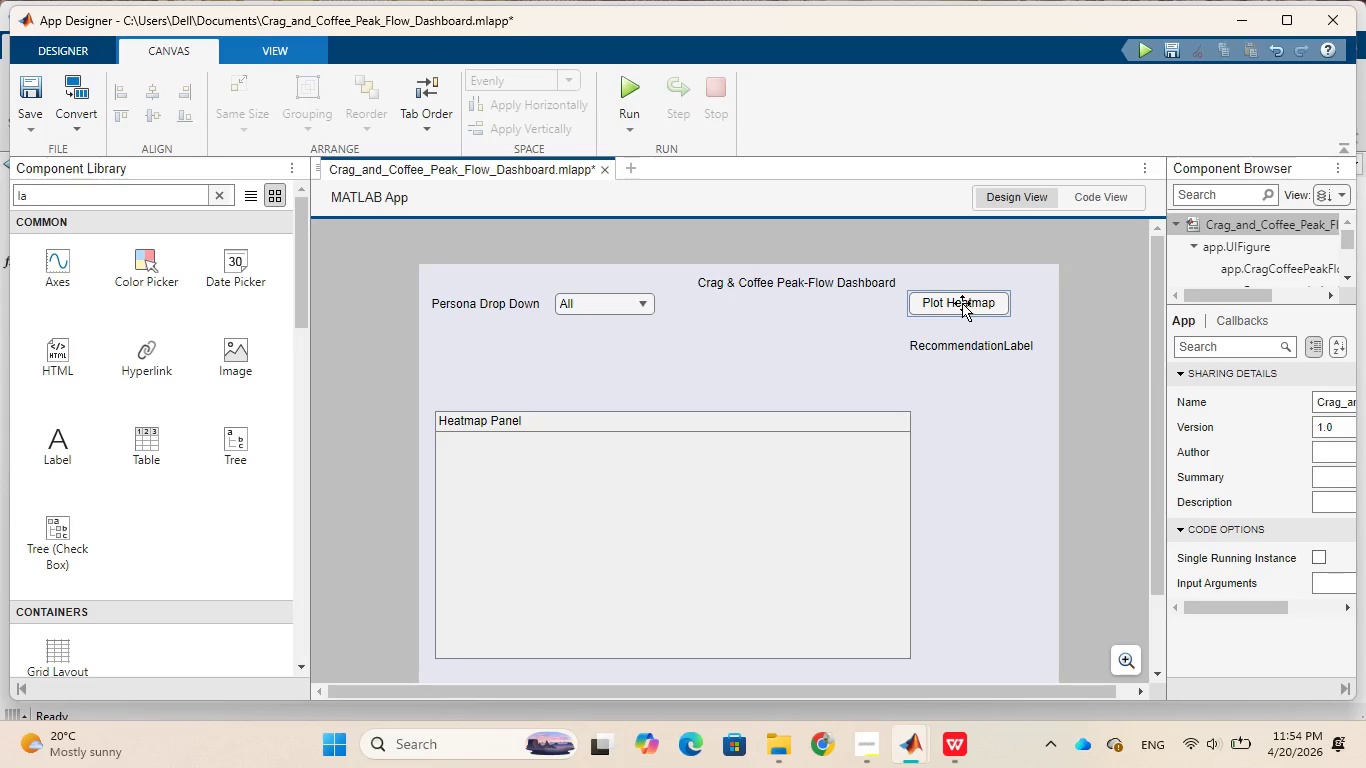 
wait(5.91)
 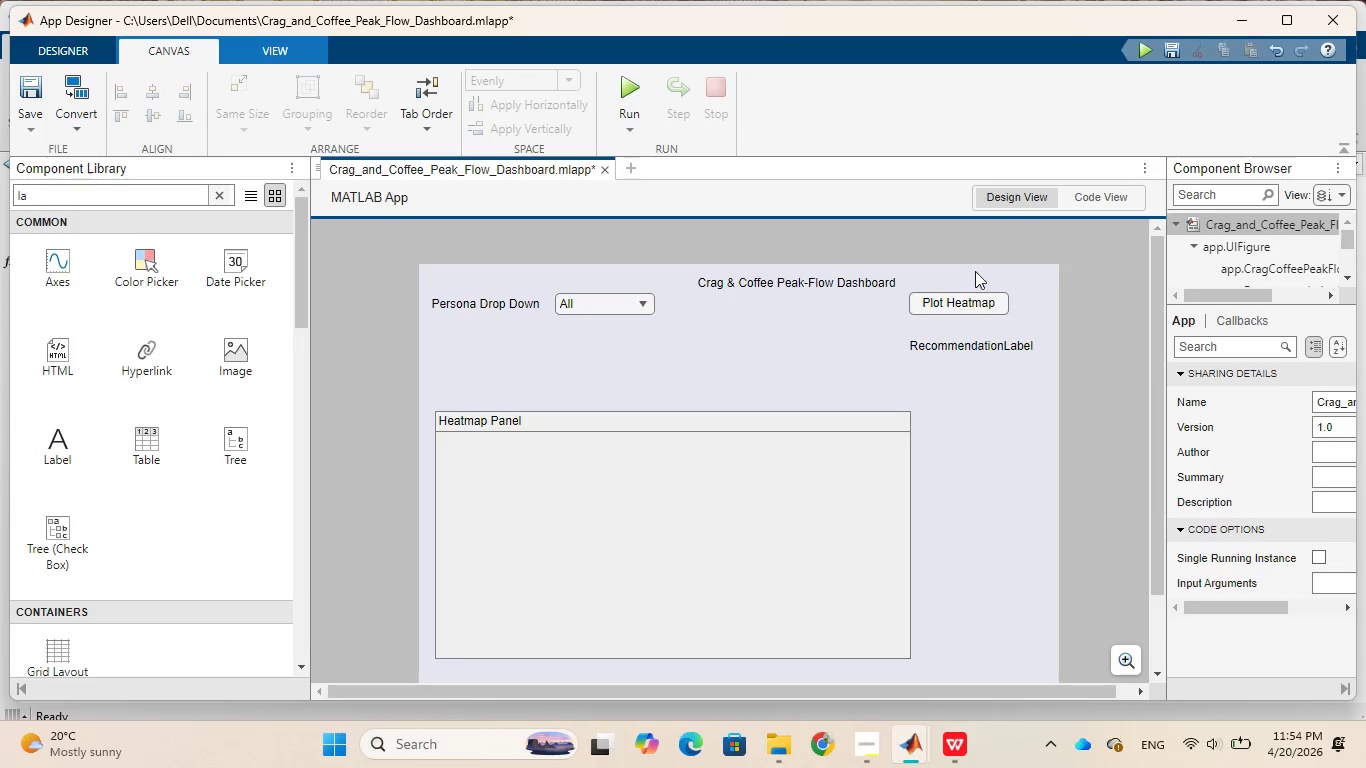 
left_click_drag(start_coordinate=[821, 281], to_coordinate=[736, 280])
 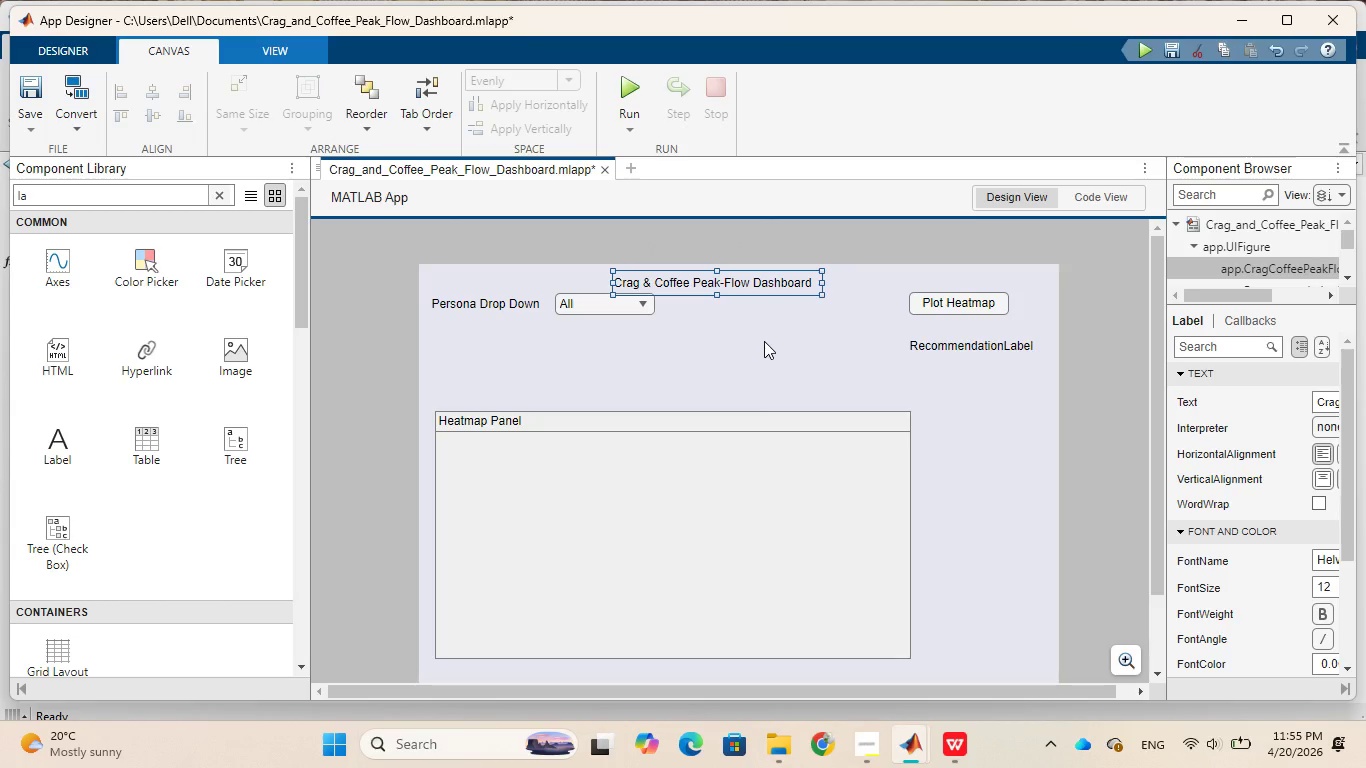 
left_click([764, 341])
 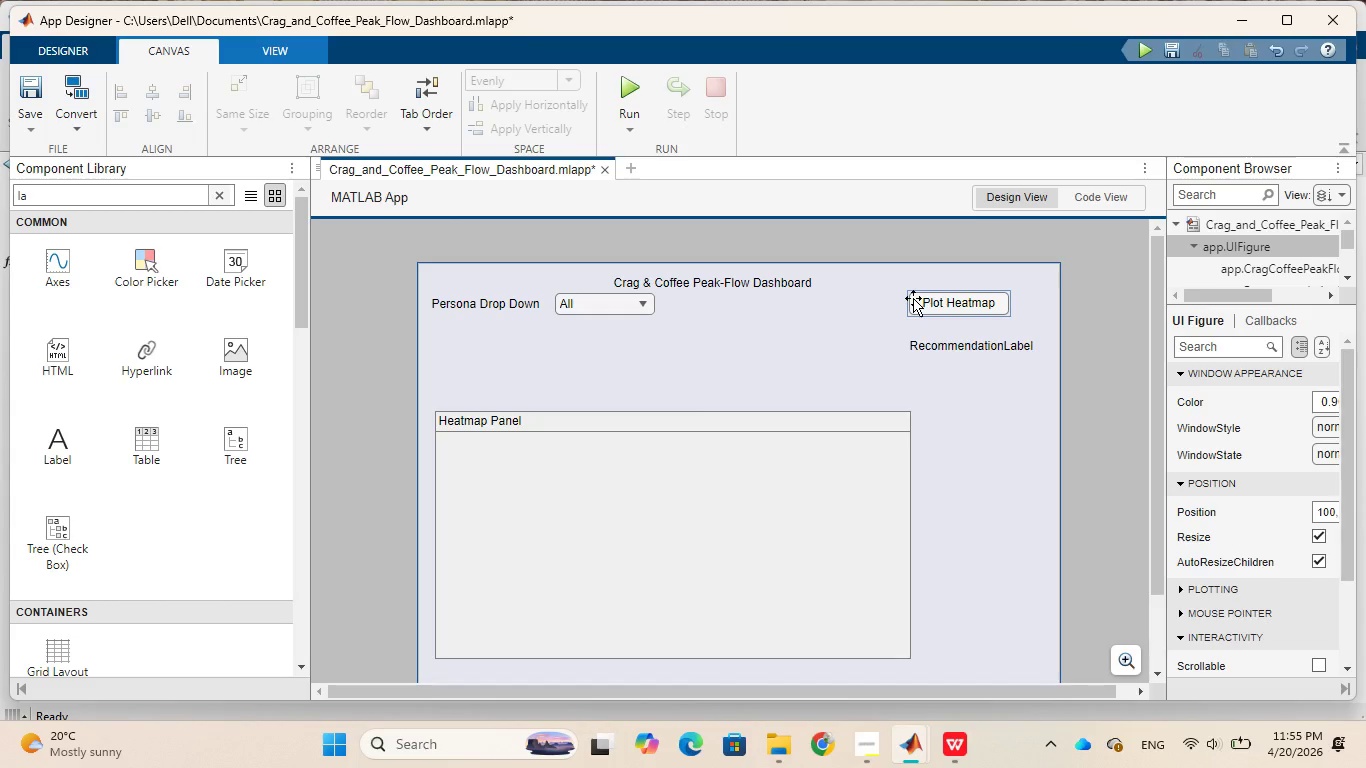 
wait(41.8)
 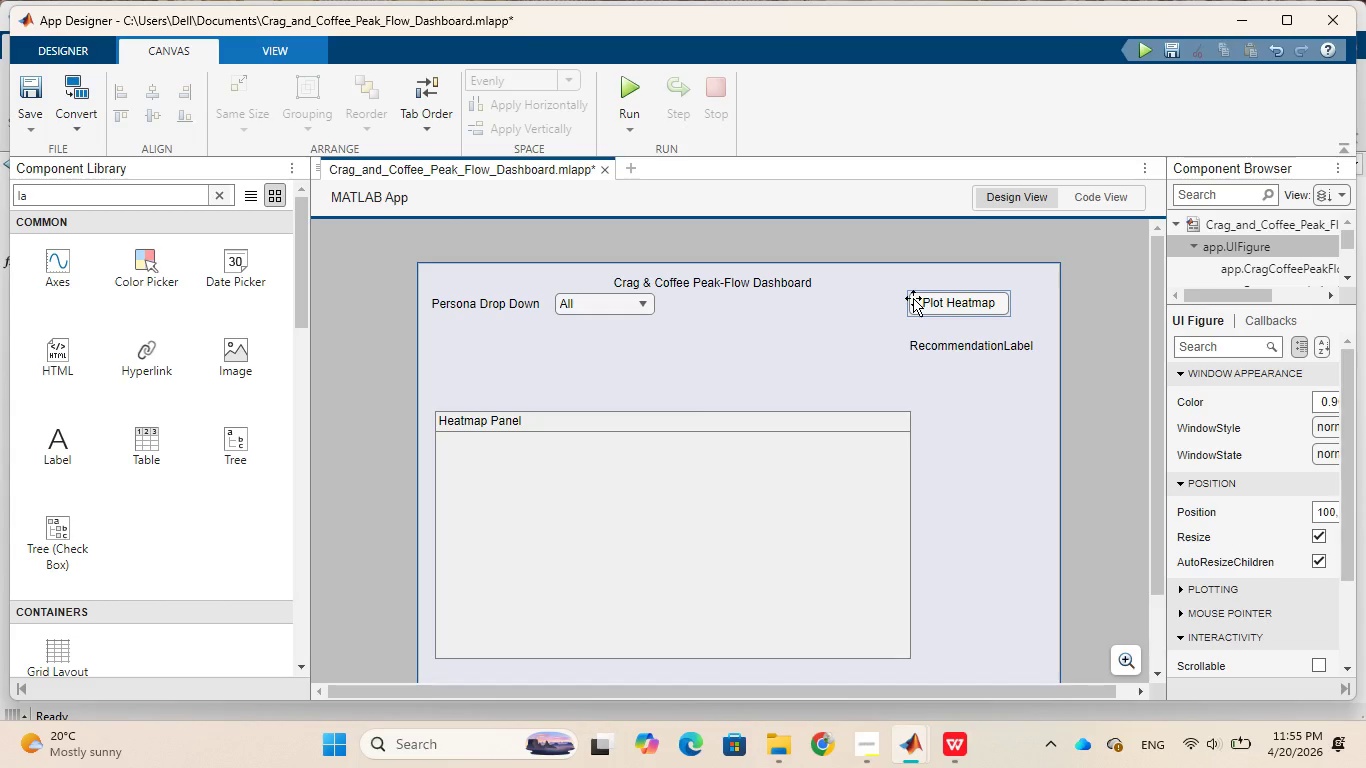 
left_click([1097, 194])
 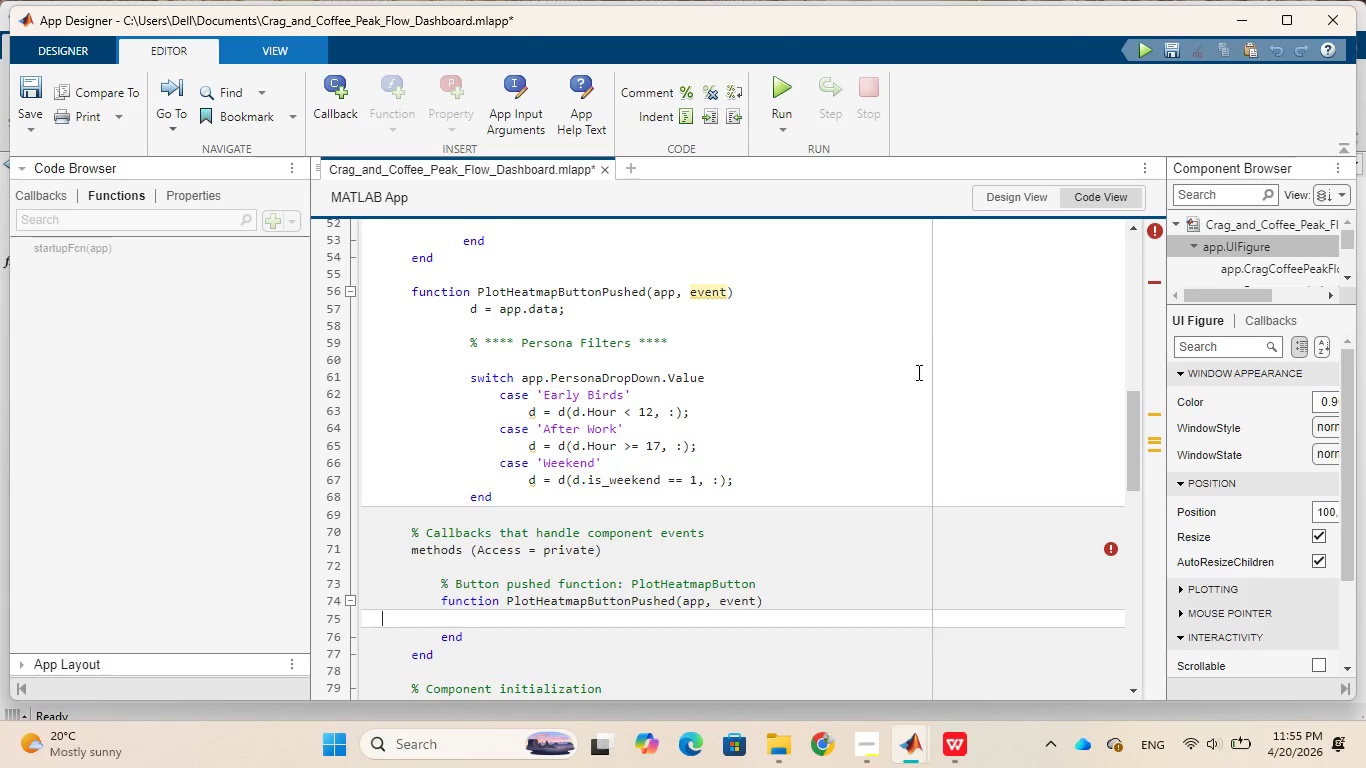 
scroll: coordinate [917, 372], scroll_direction: down, amount: 1.0
 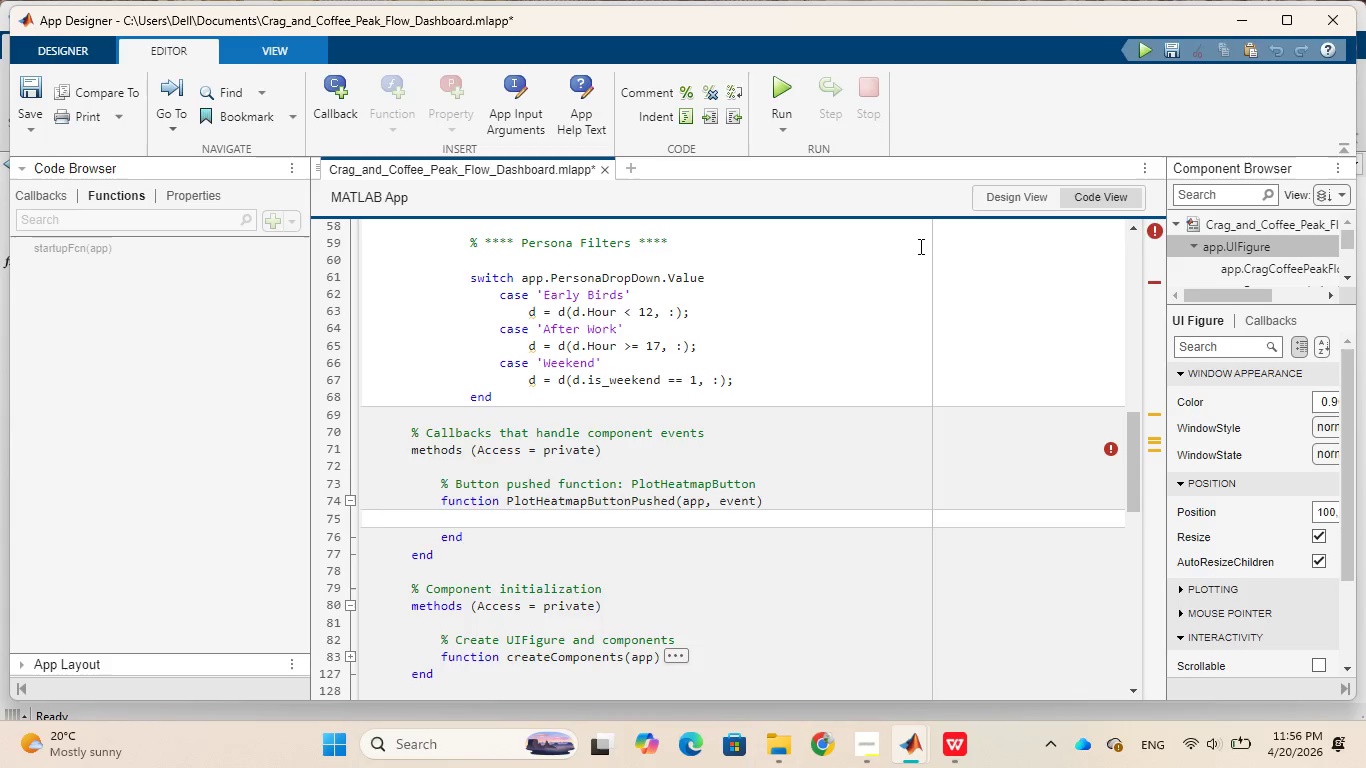 
wait(66.99)
 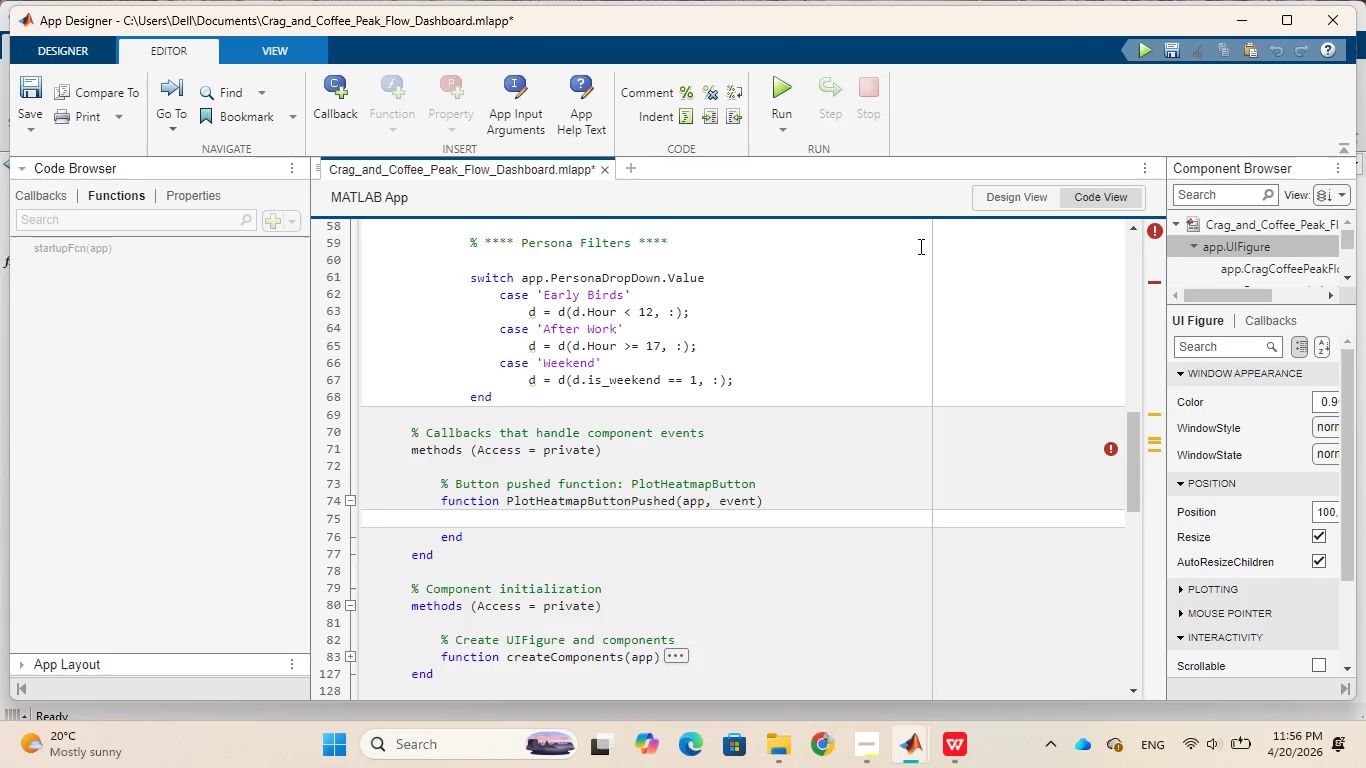 
left_click([774, 492])
 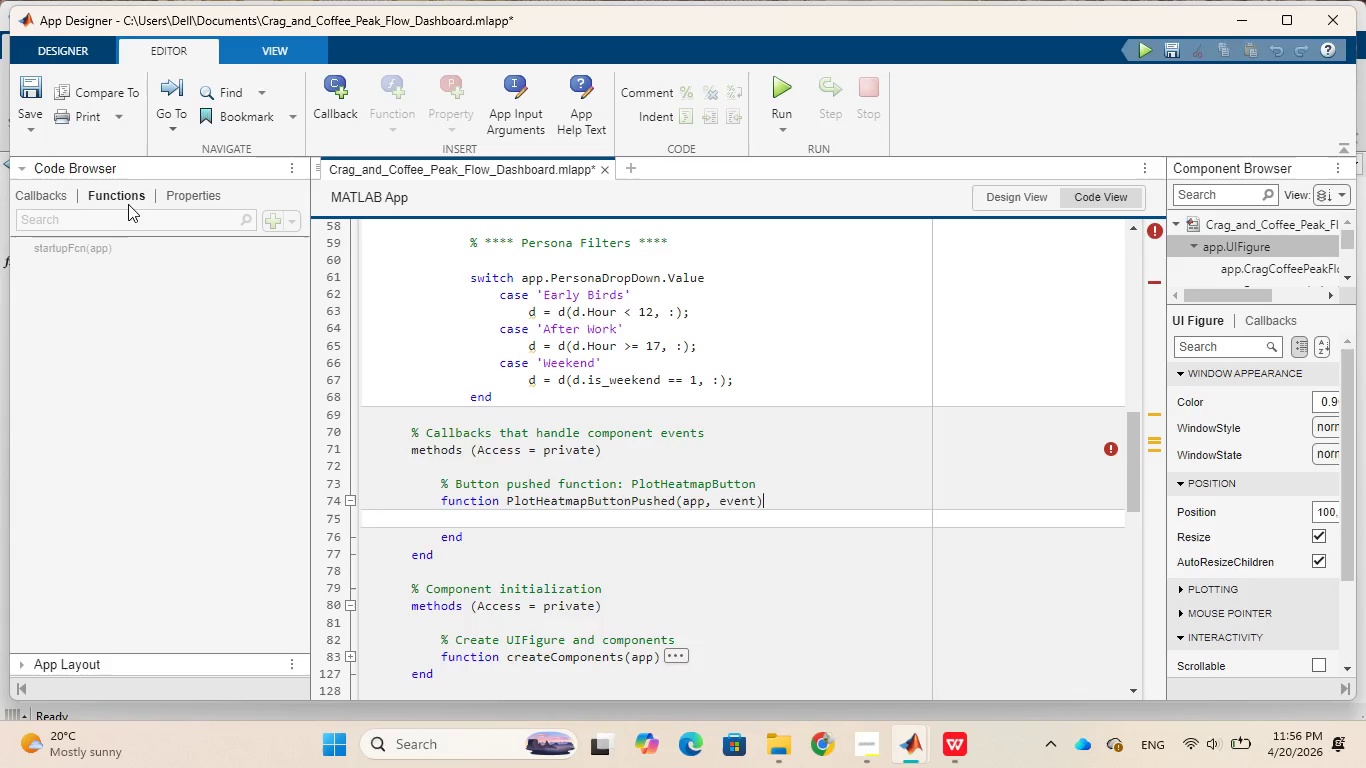 
left_click([125, 195])
 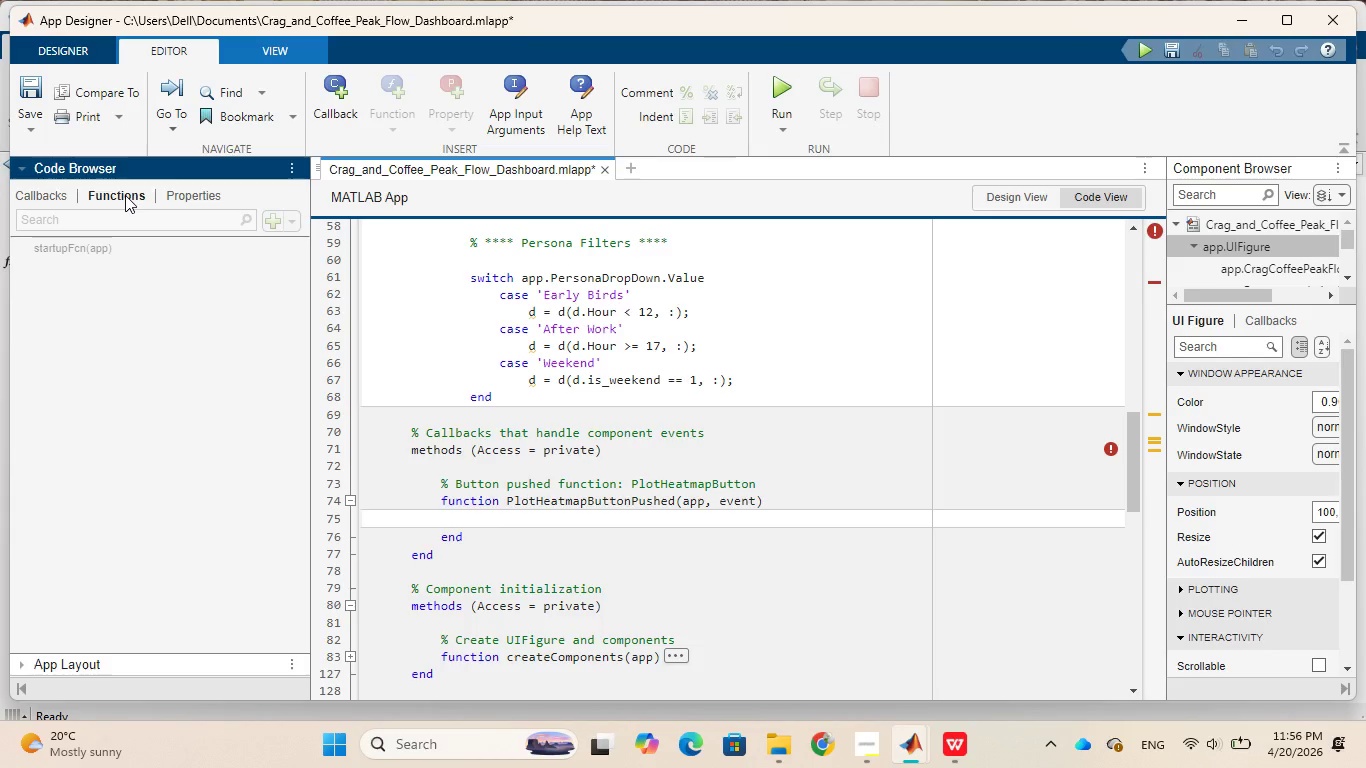 
left_click([125, 195])
 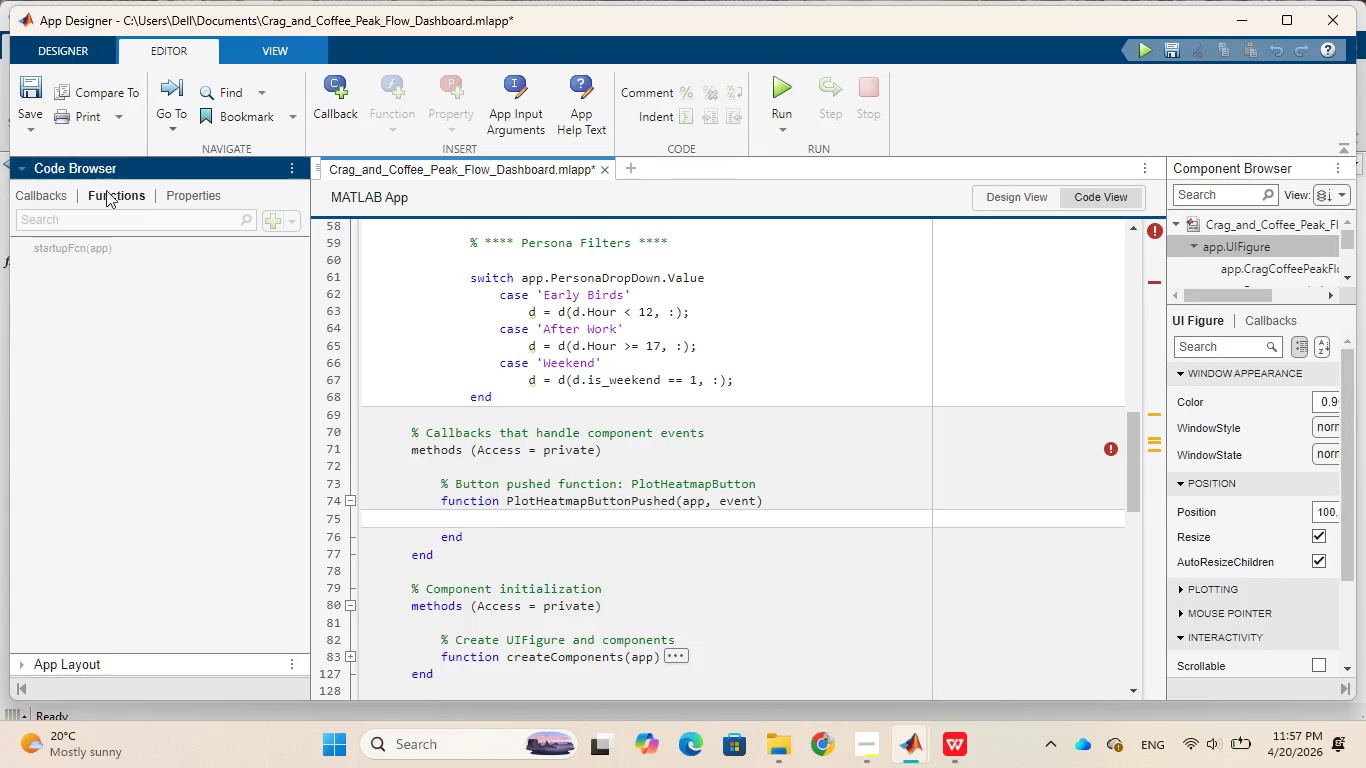 
left_click([50, 195])
 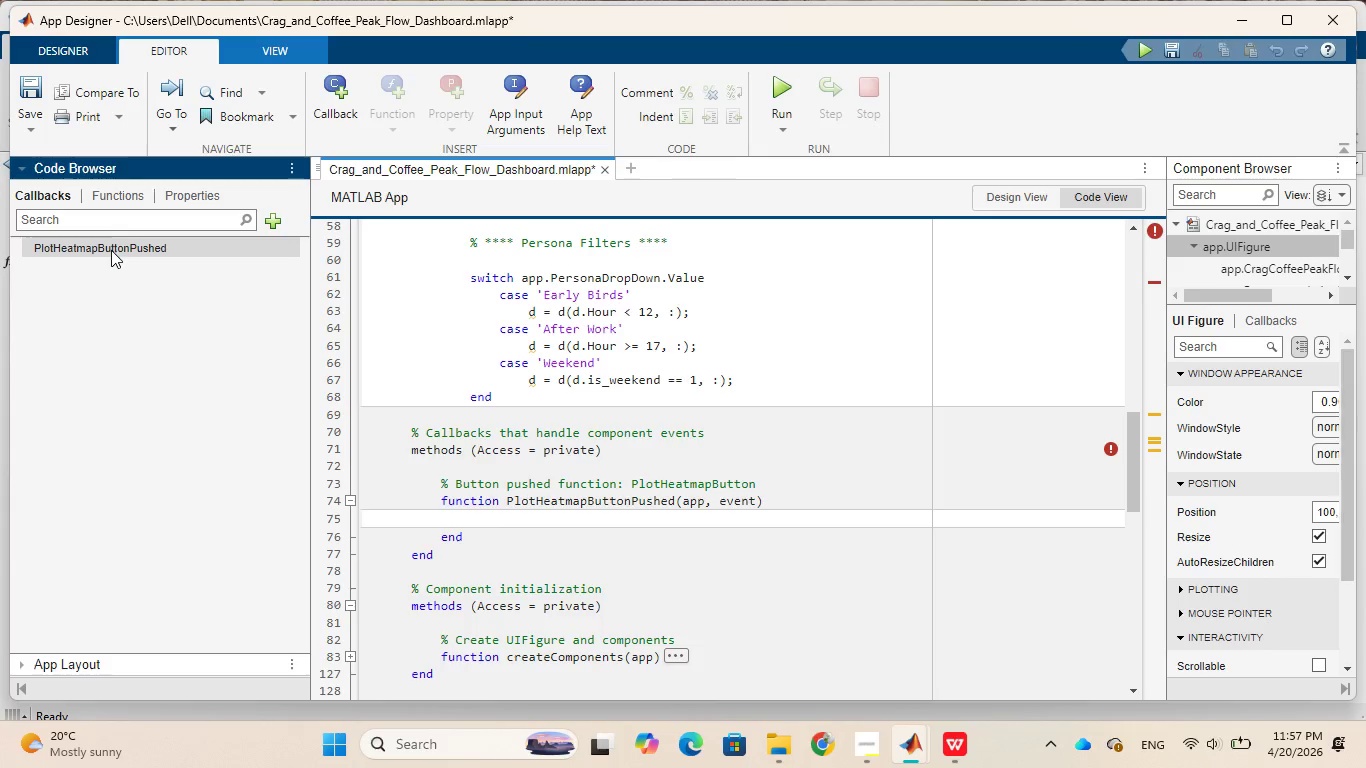 
left_click([111, 250])
 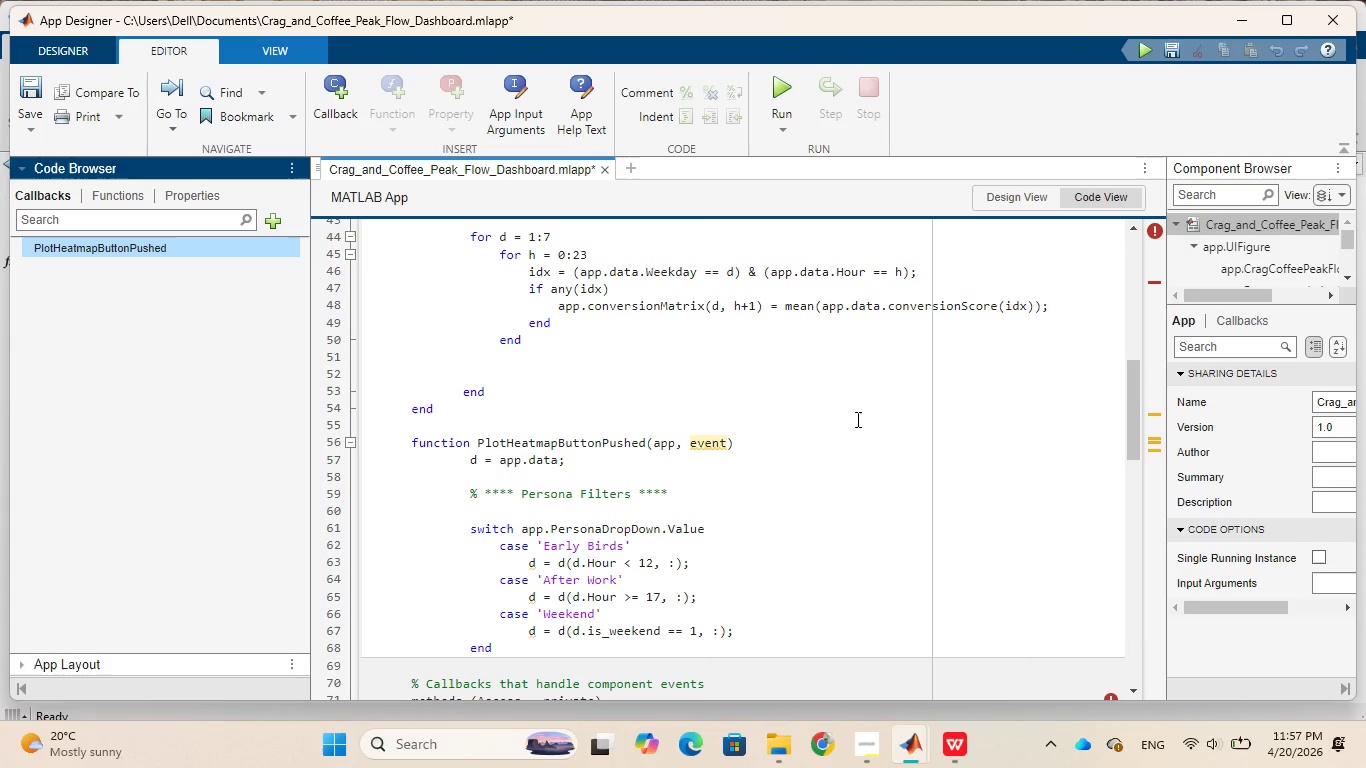 
wait(7.72)
 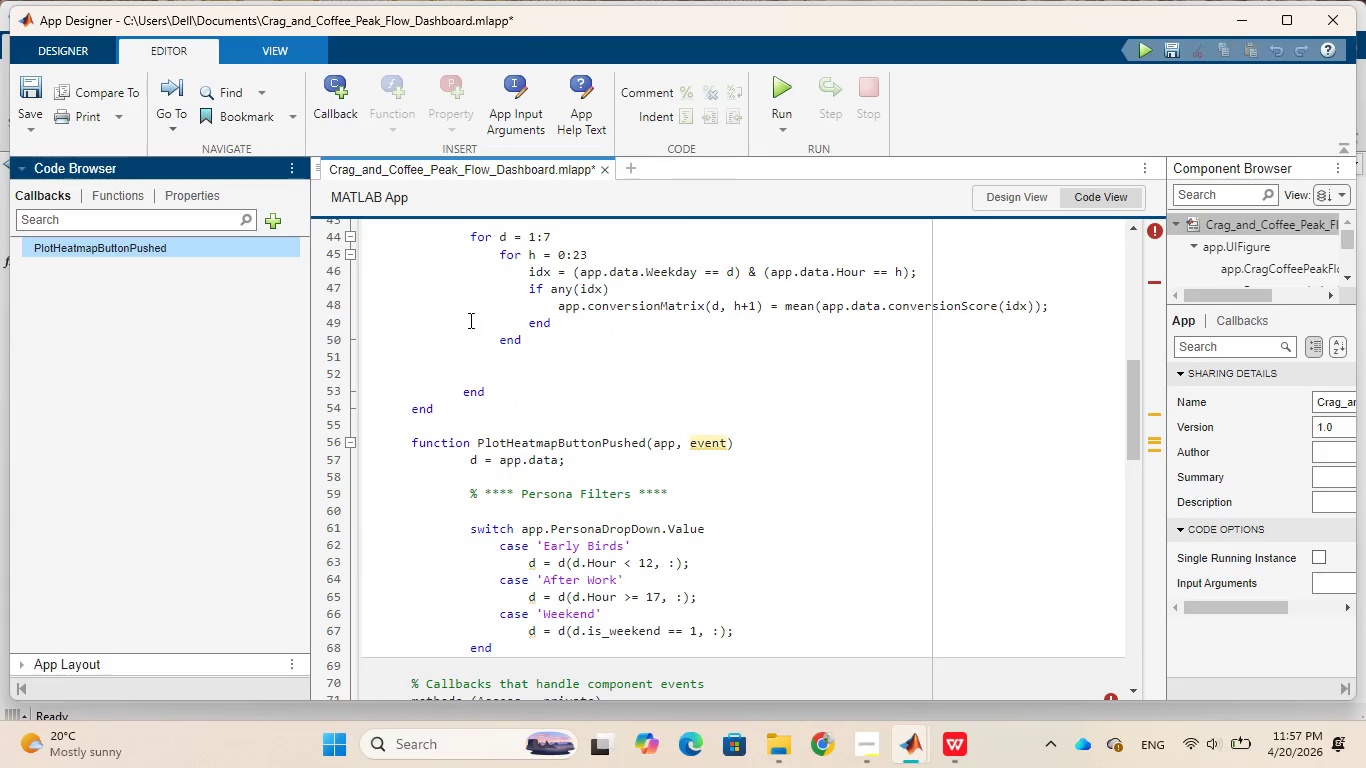 
scroll: coordinate [856, 419], scroll_direction: down, amount: 1.0
 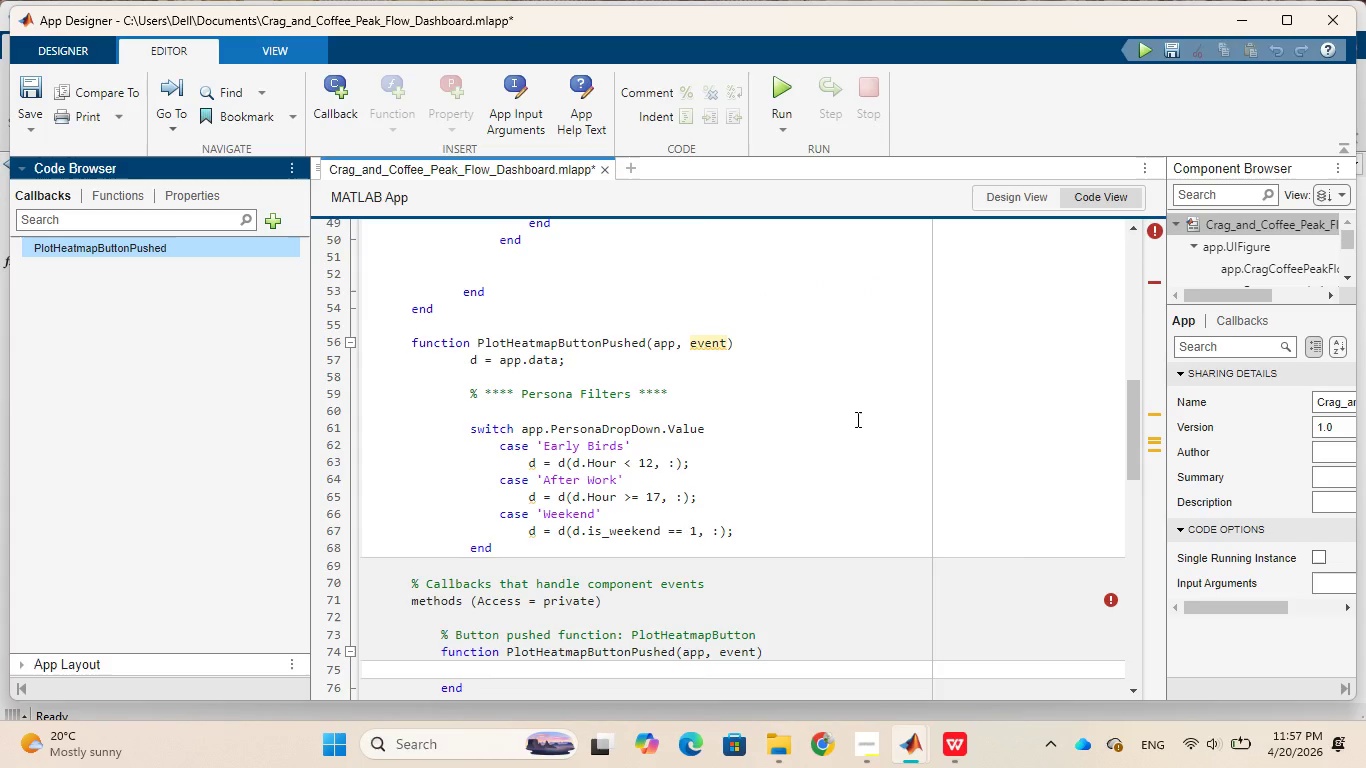 
wait(10.58)
 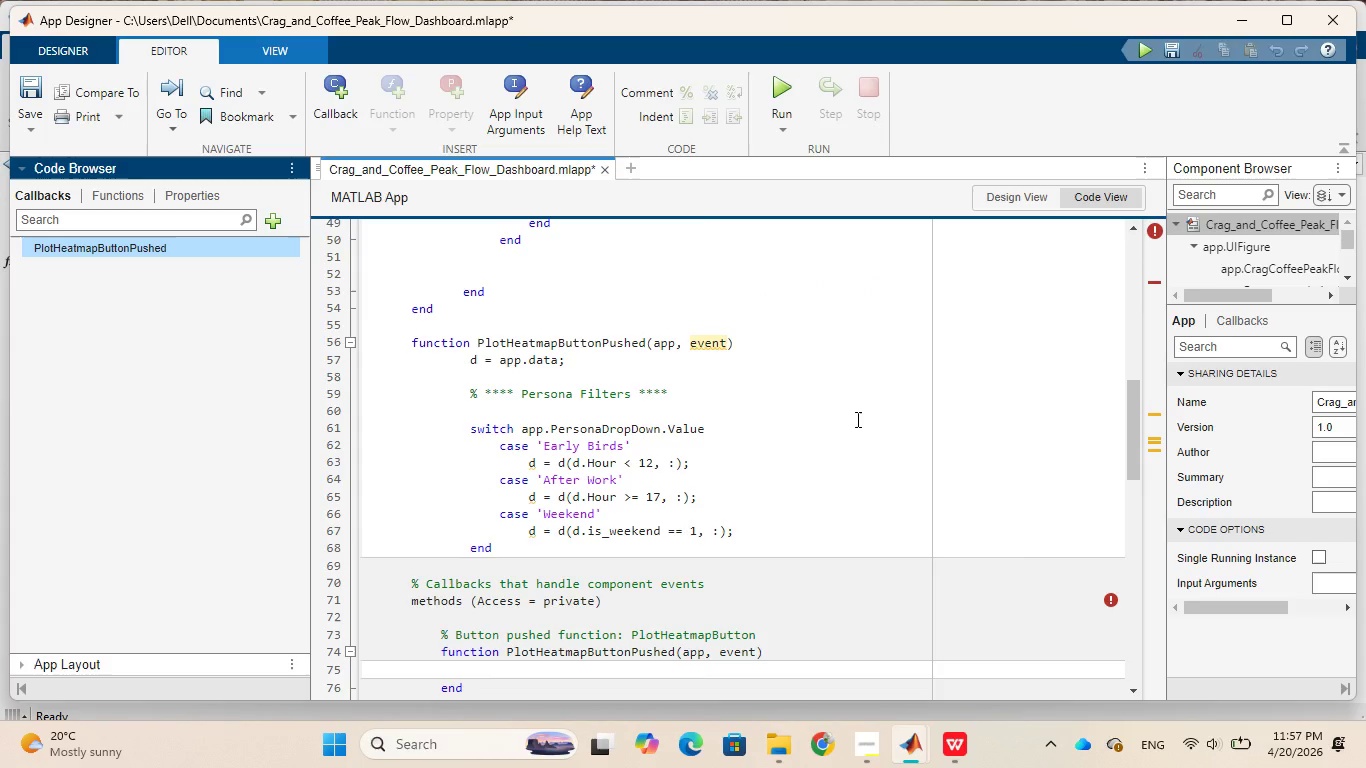 
scroll: coordinate [708, 378], scroll_direction: up, amount: 7.0
 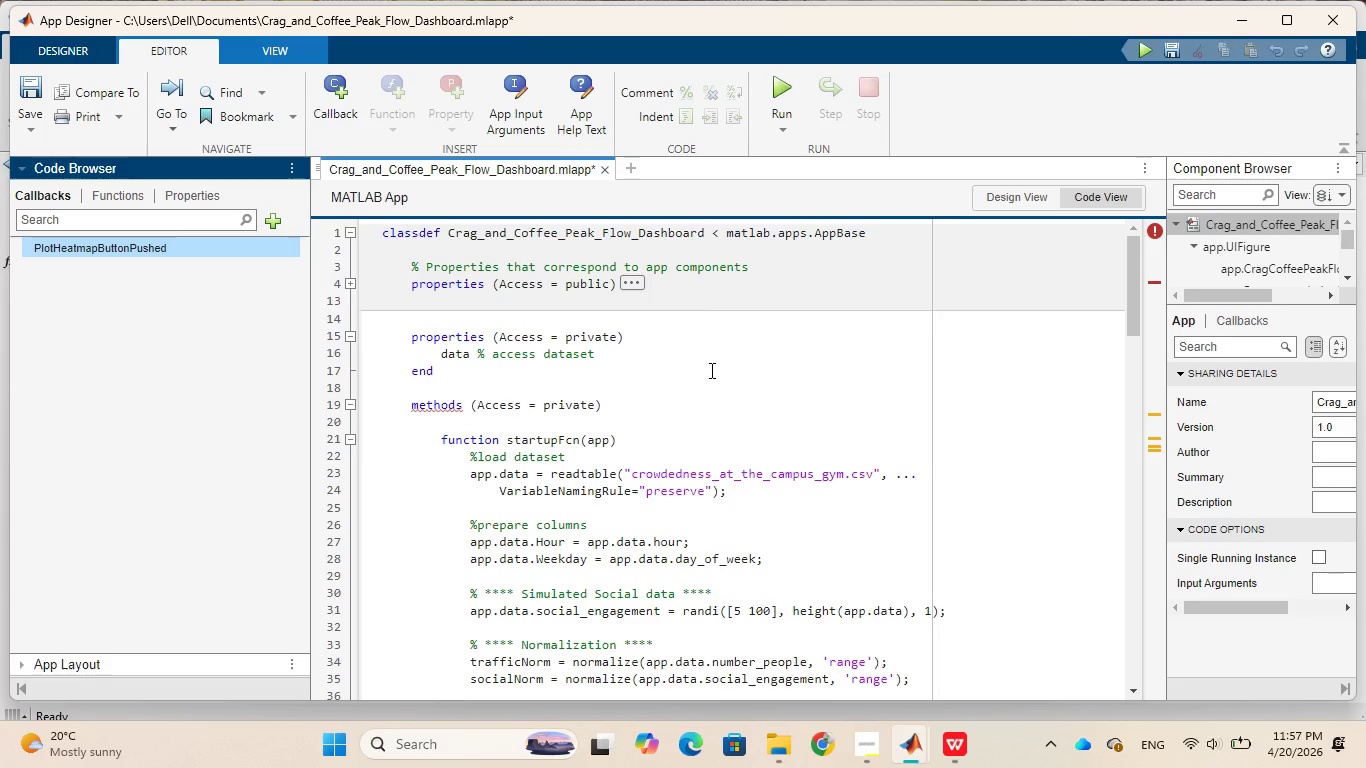 
wait(6.72)
 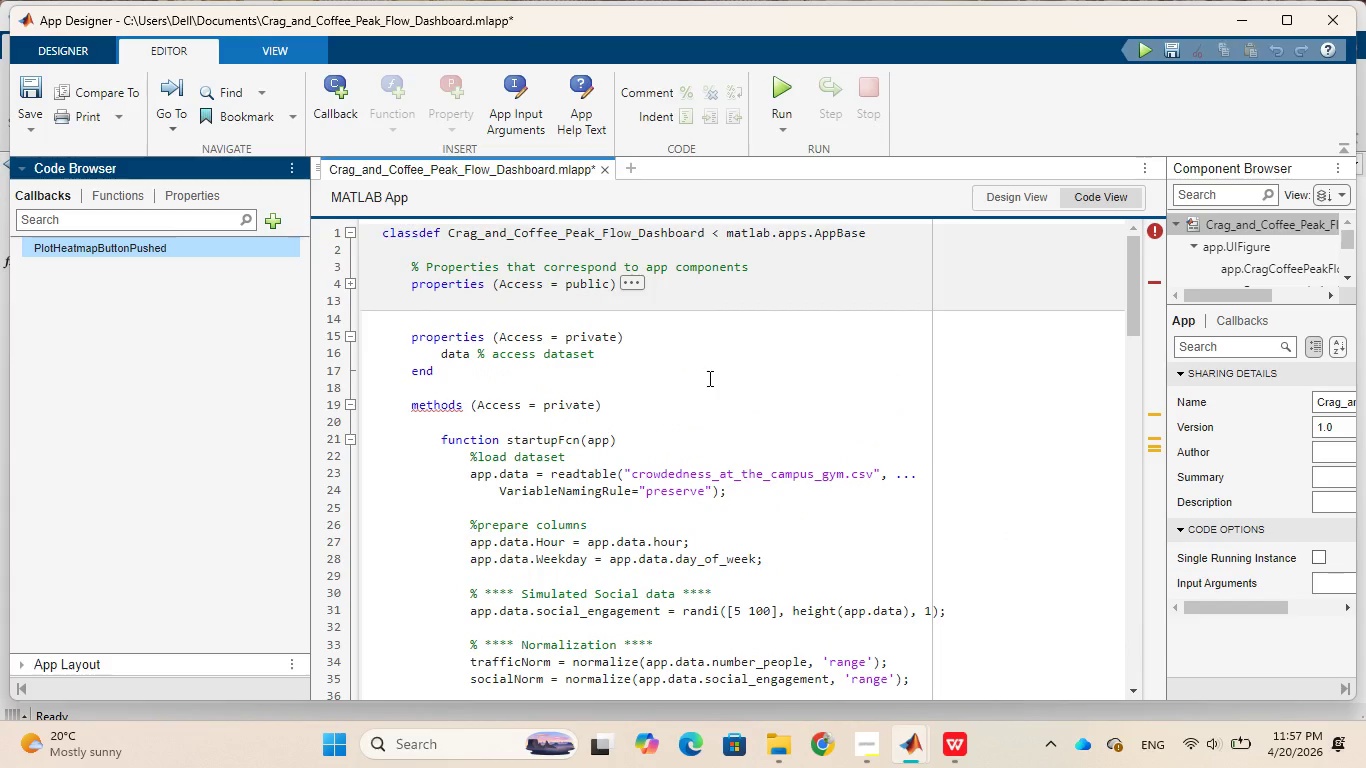 
left_click([241, 246])
 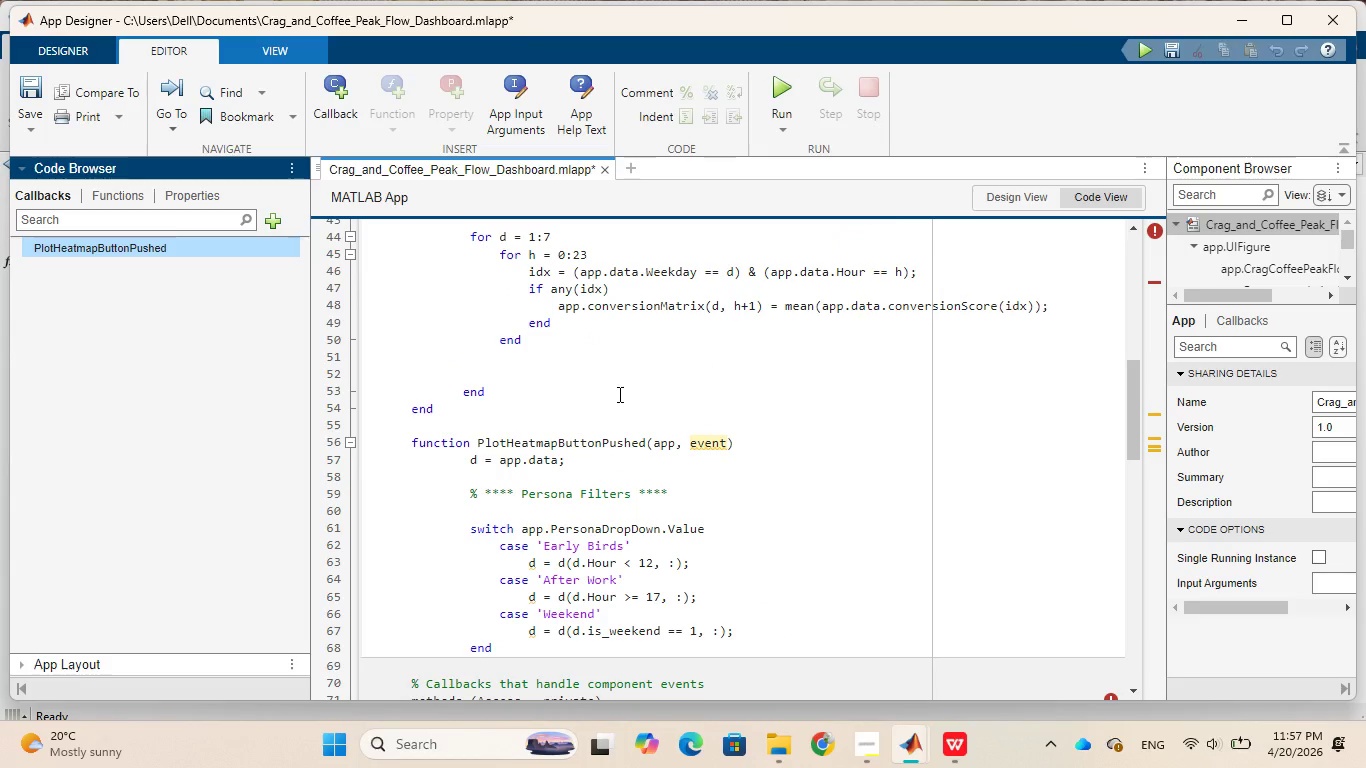 
scroll: coordinate [618, 394], scroll_direction: down, amount: 1.0
 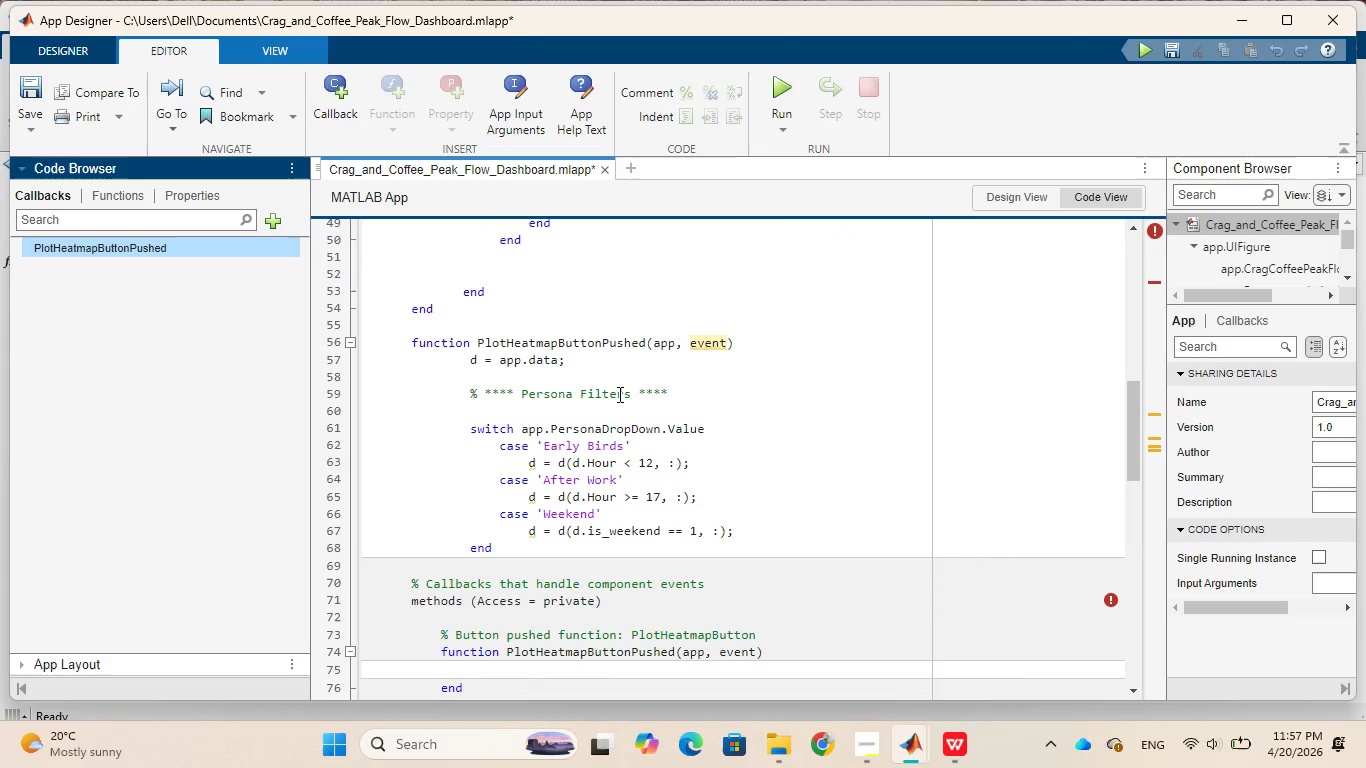 
wait(6.26)
 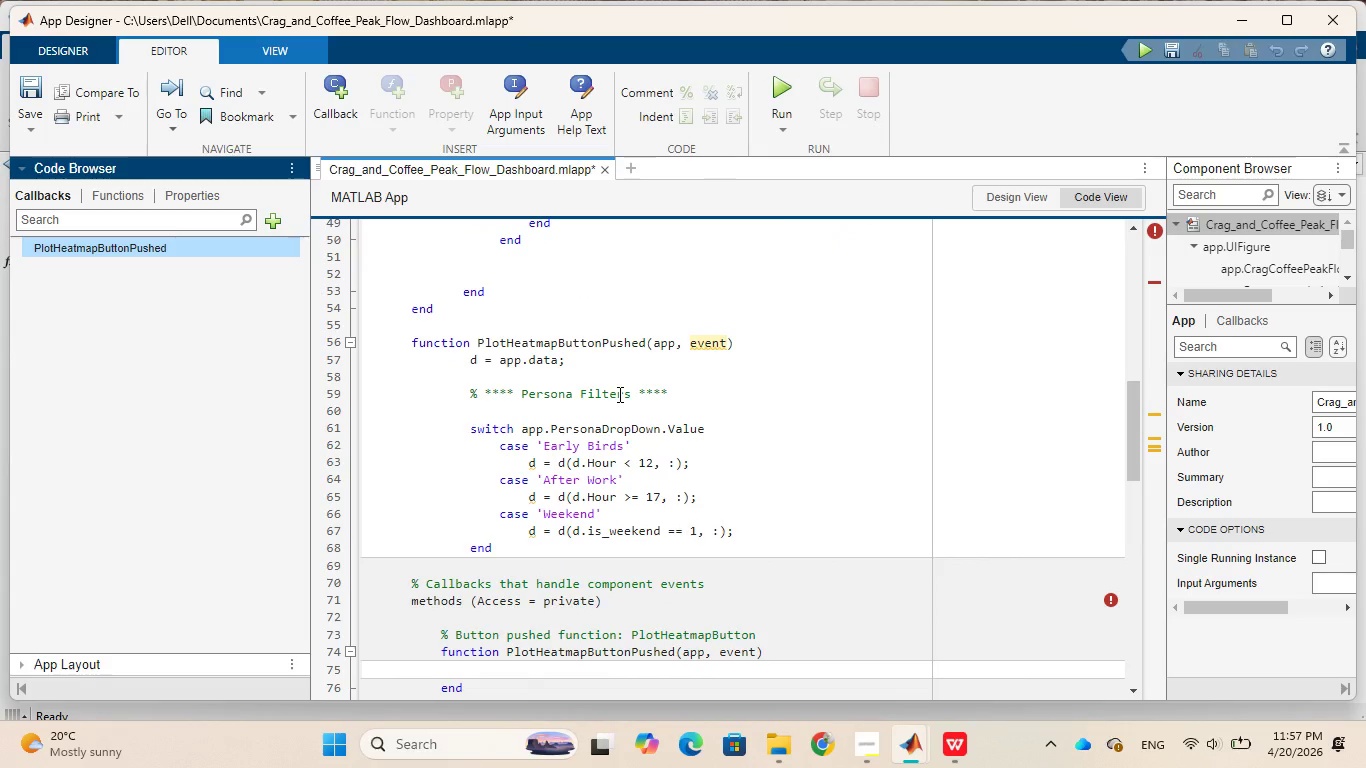 
scroll: coordinate [618, 394], scroll_direction: up, amount: 5.0
 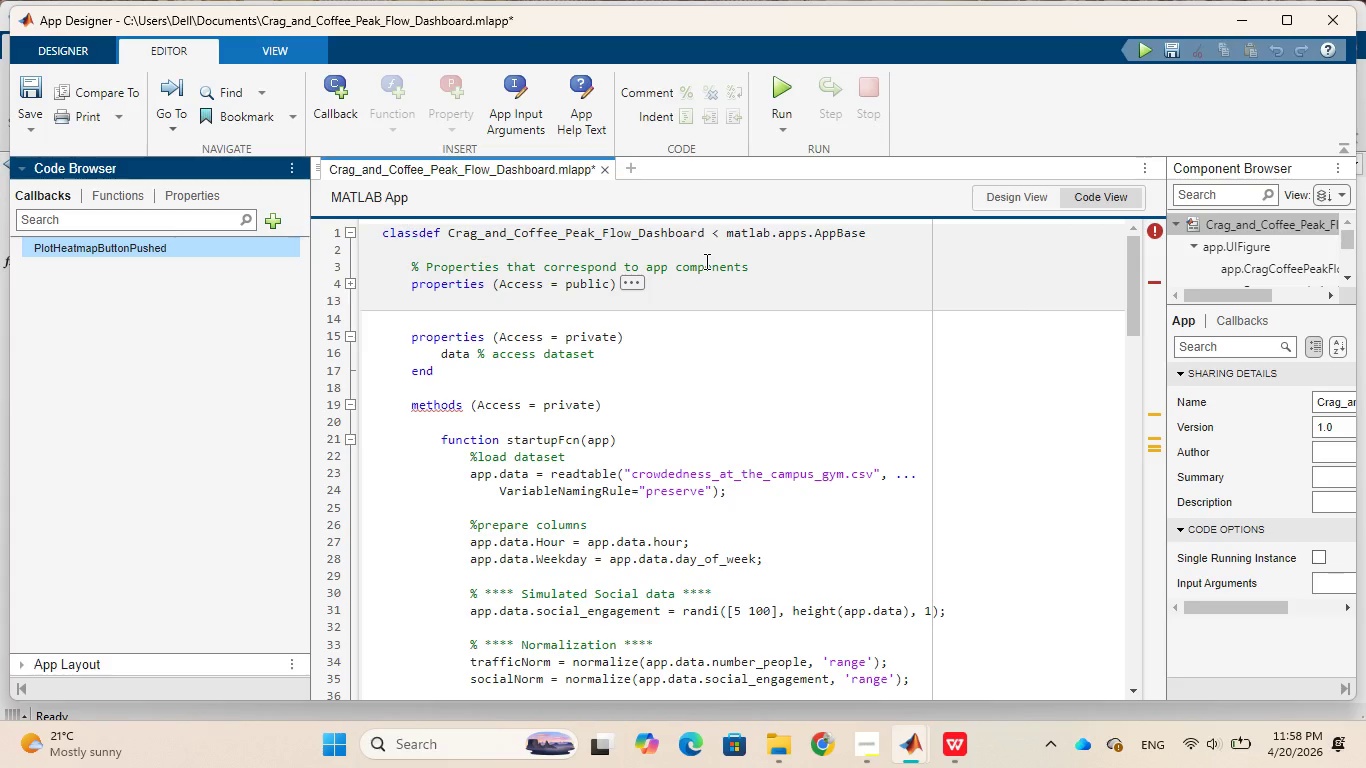 
wait(46.23)
 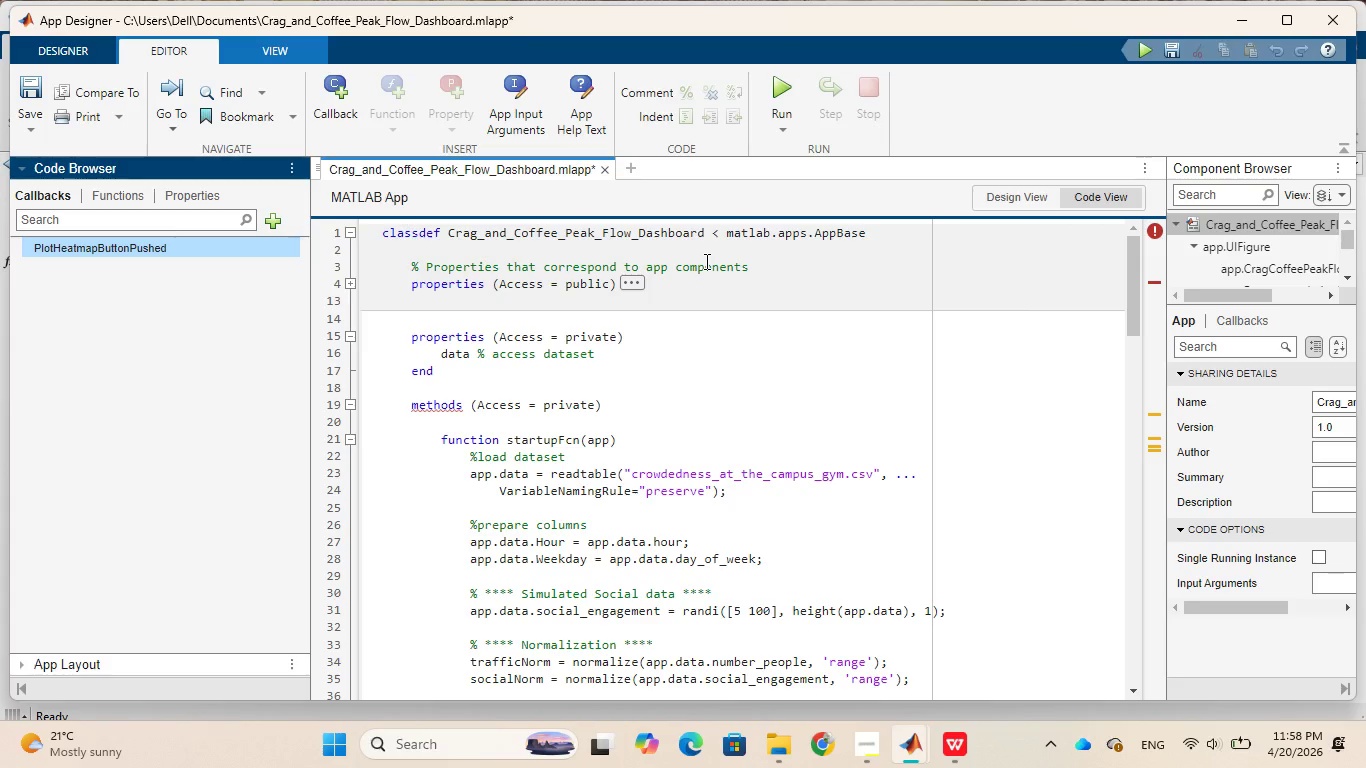 
scroll: coordinate [850, 371], scroll_direction: up, amount: 6.0
 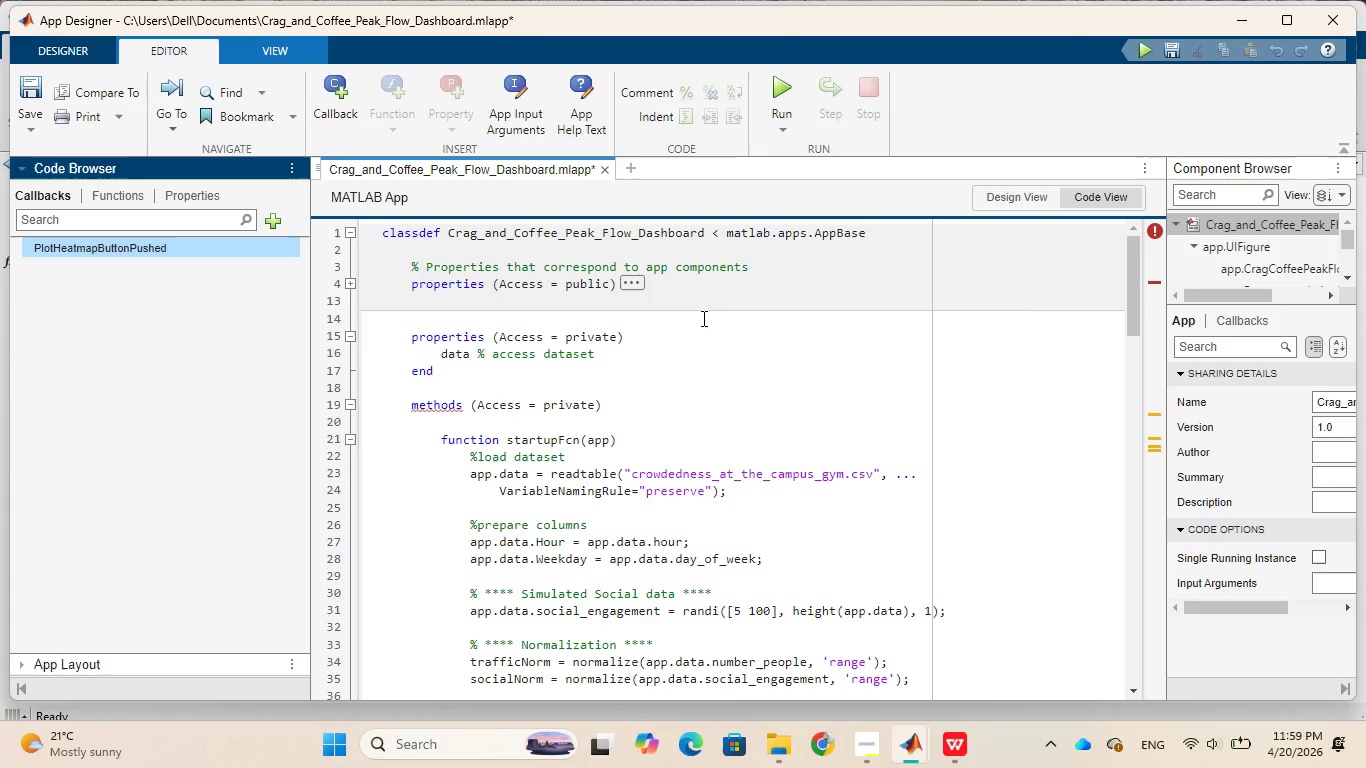 
wait(41.91)
 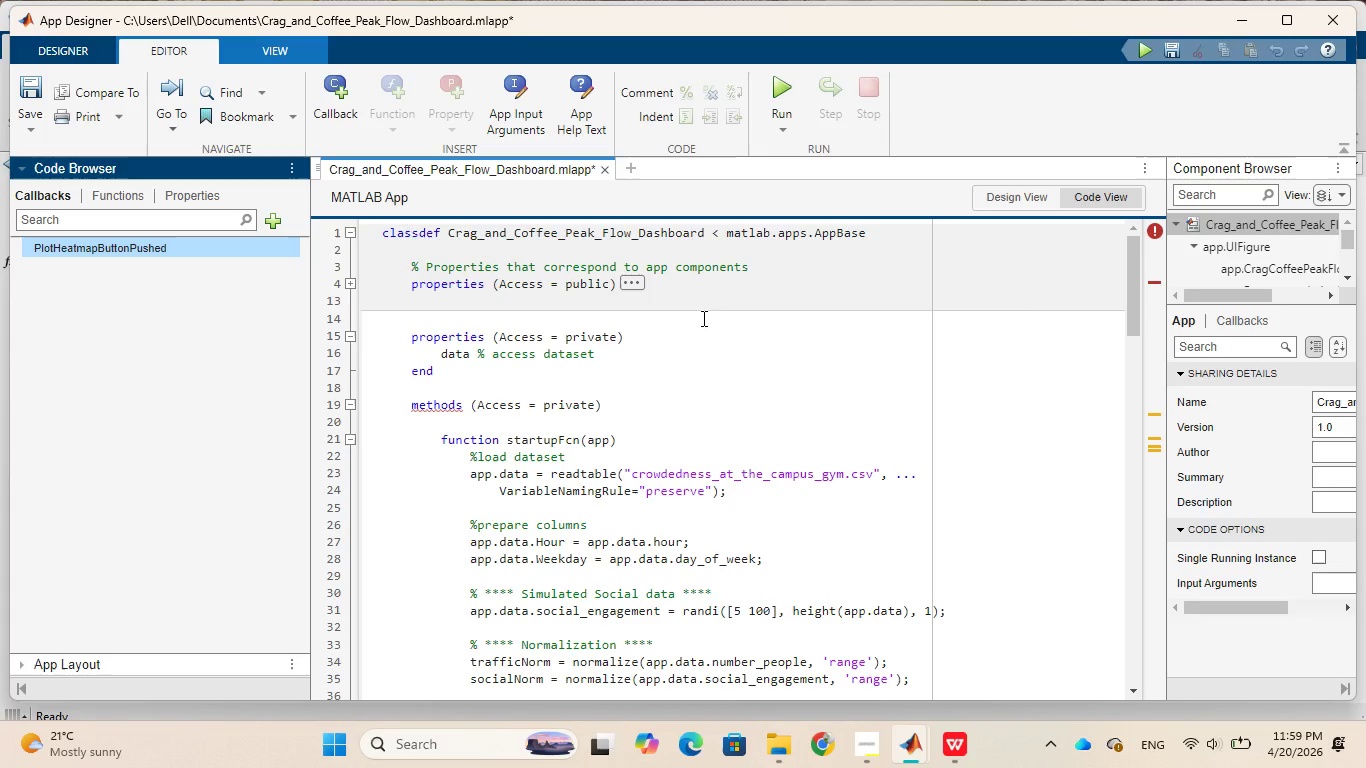 
scroll: coordinate [702, 318], scroll_direction: up, amount: 1.0
 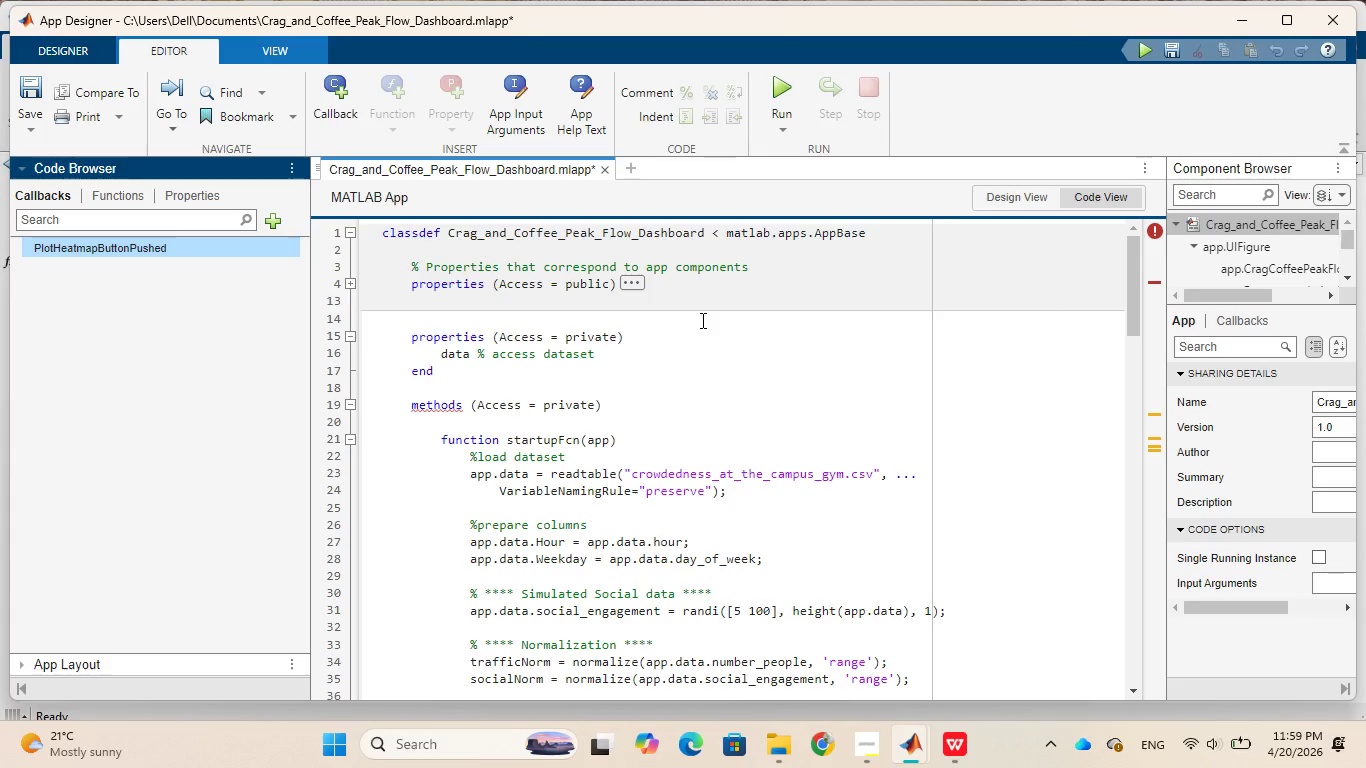 
wait(16.4)
 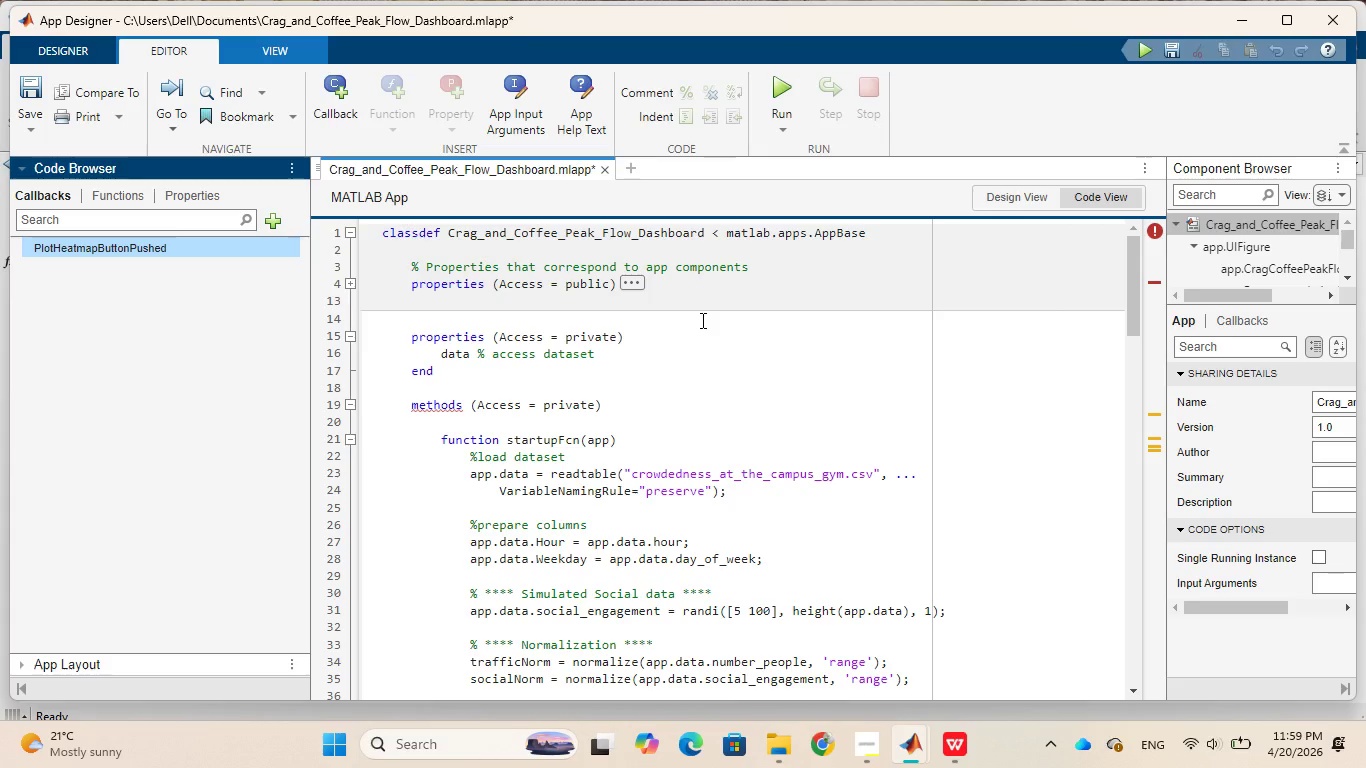 
scroll: coordinate [701, 320], scroll_direction: up, amount: 1.0
 